 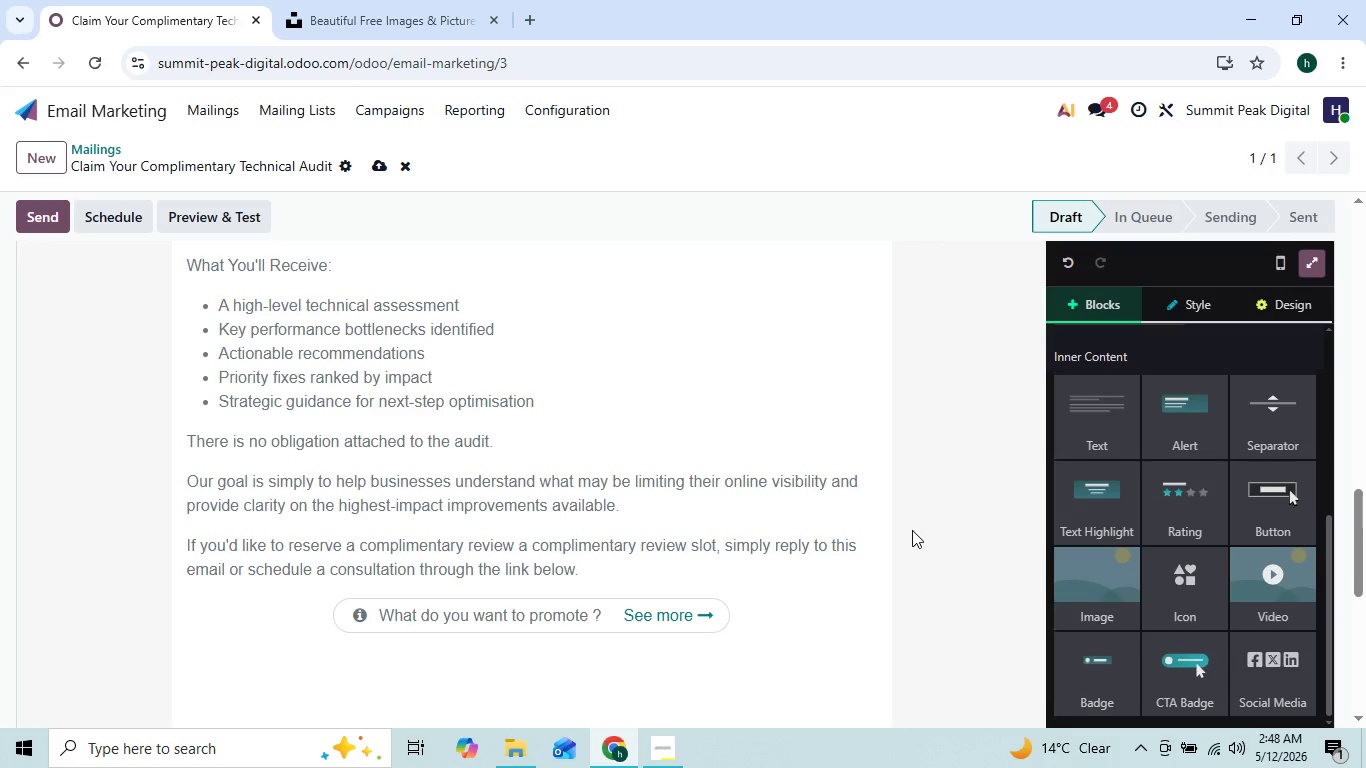 
left_click([690, 614])
 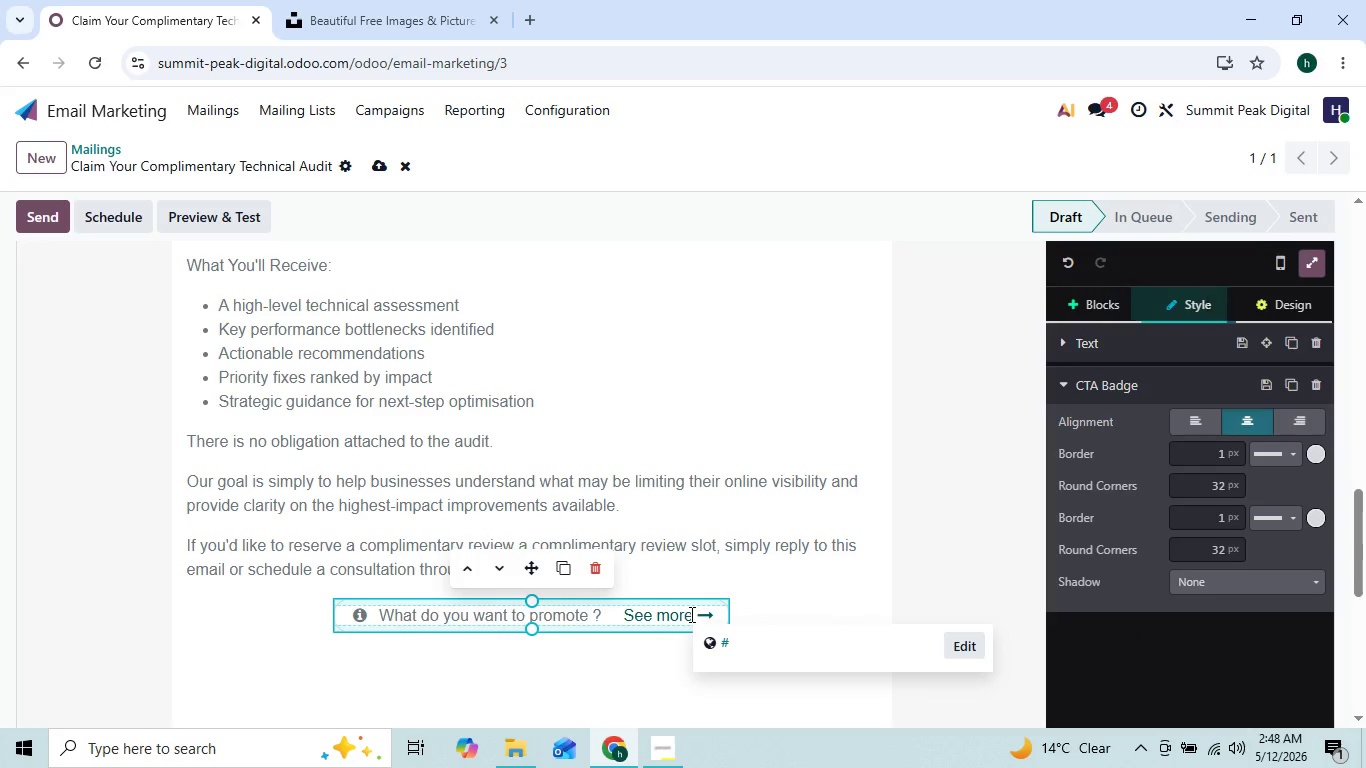 
key(Backspace)
 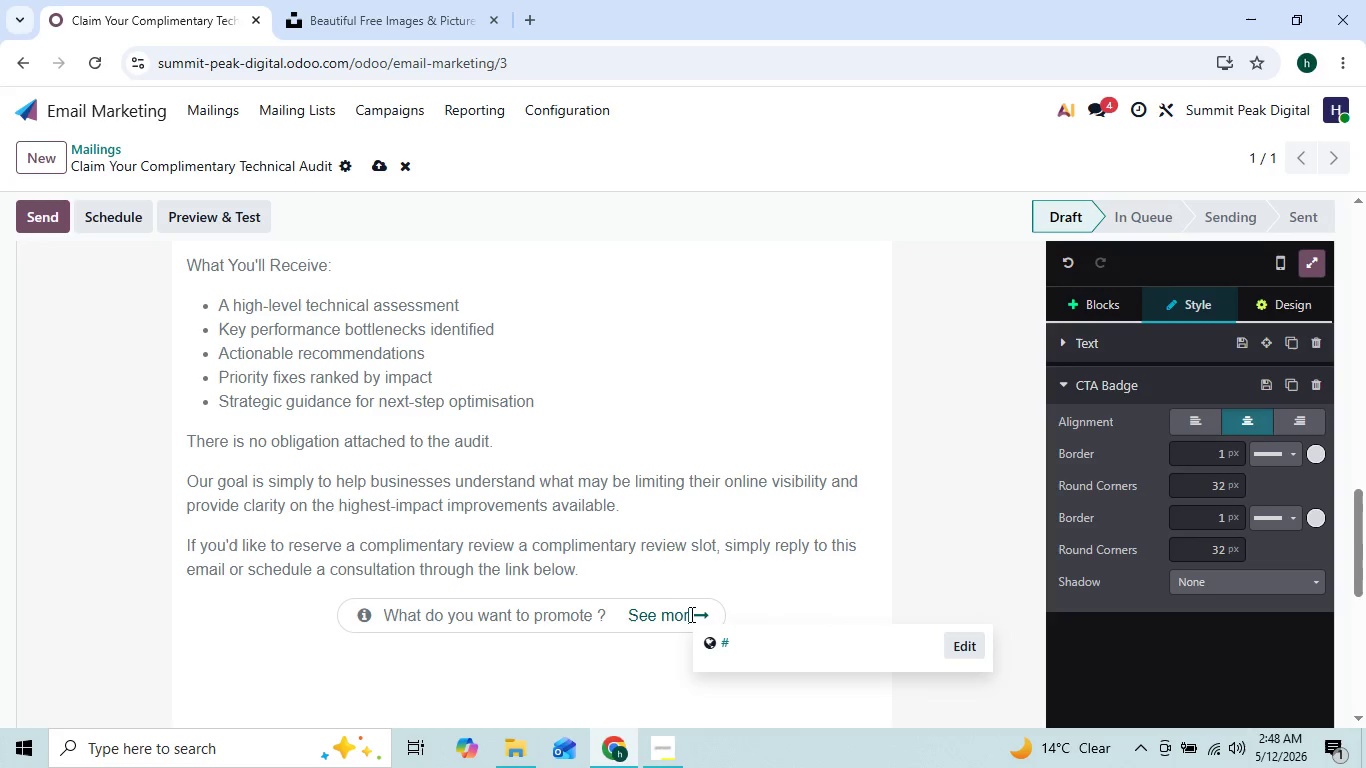 
key(Backspace)
 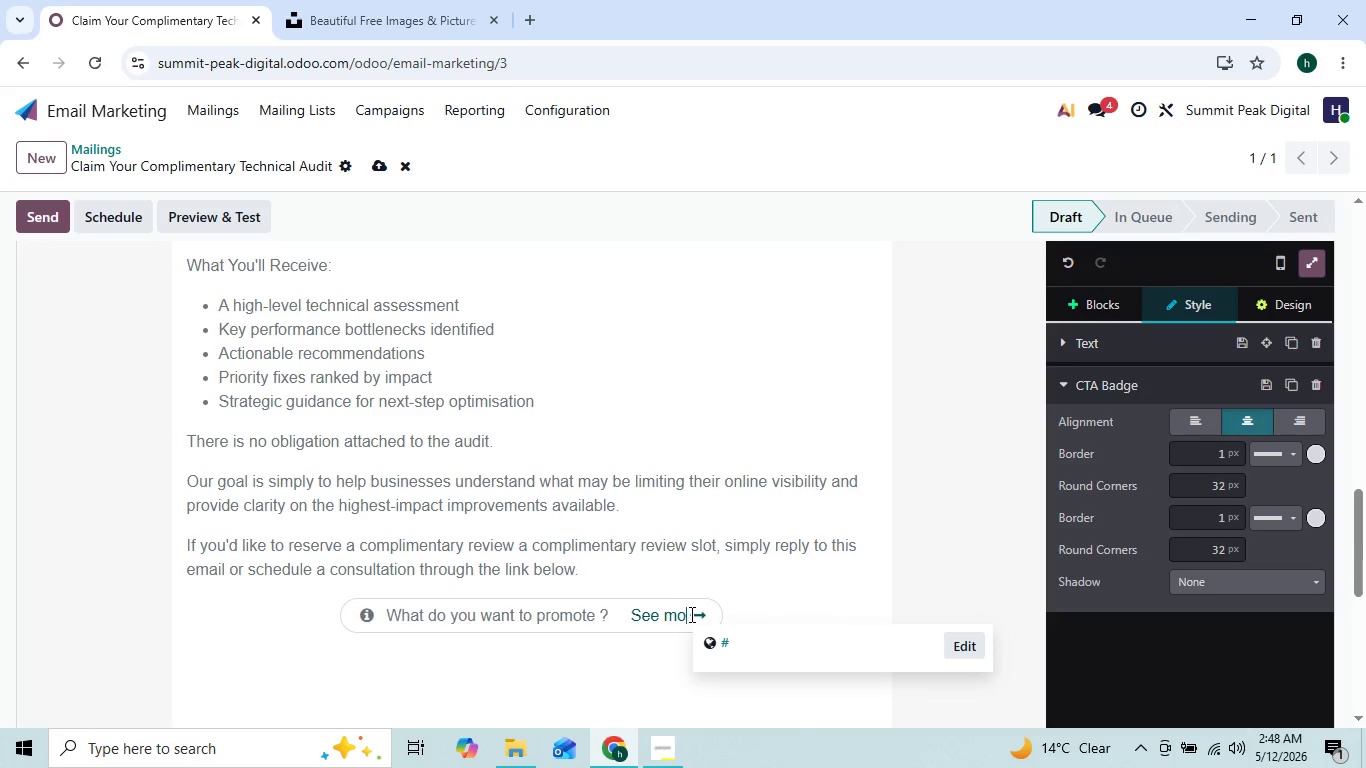 
key(Backspace)
 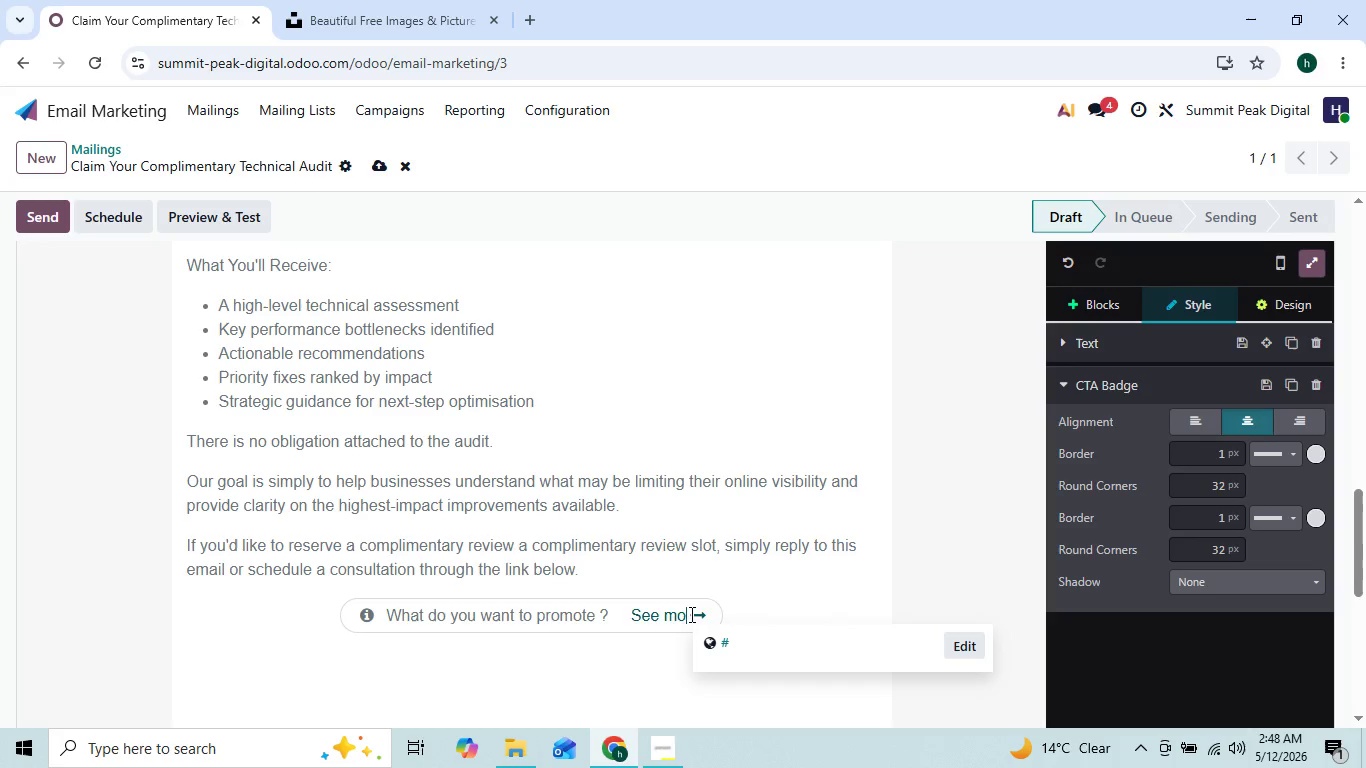 
key(Backspace)
 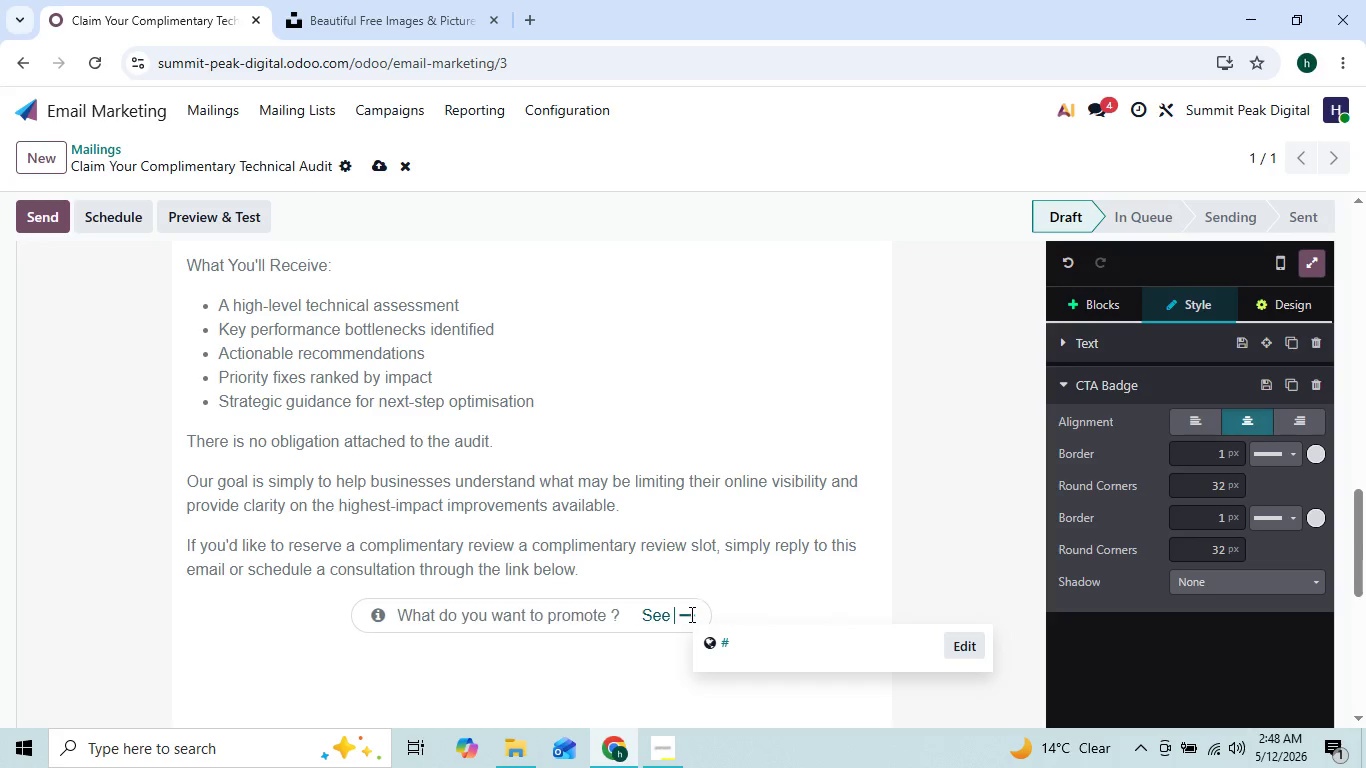 
key(Backspace)
 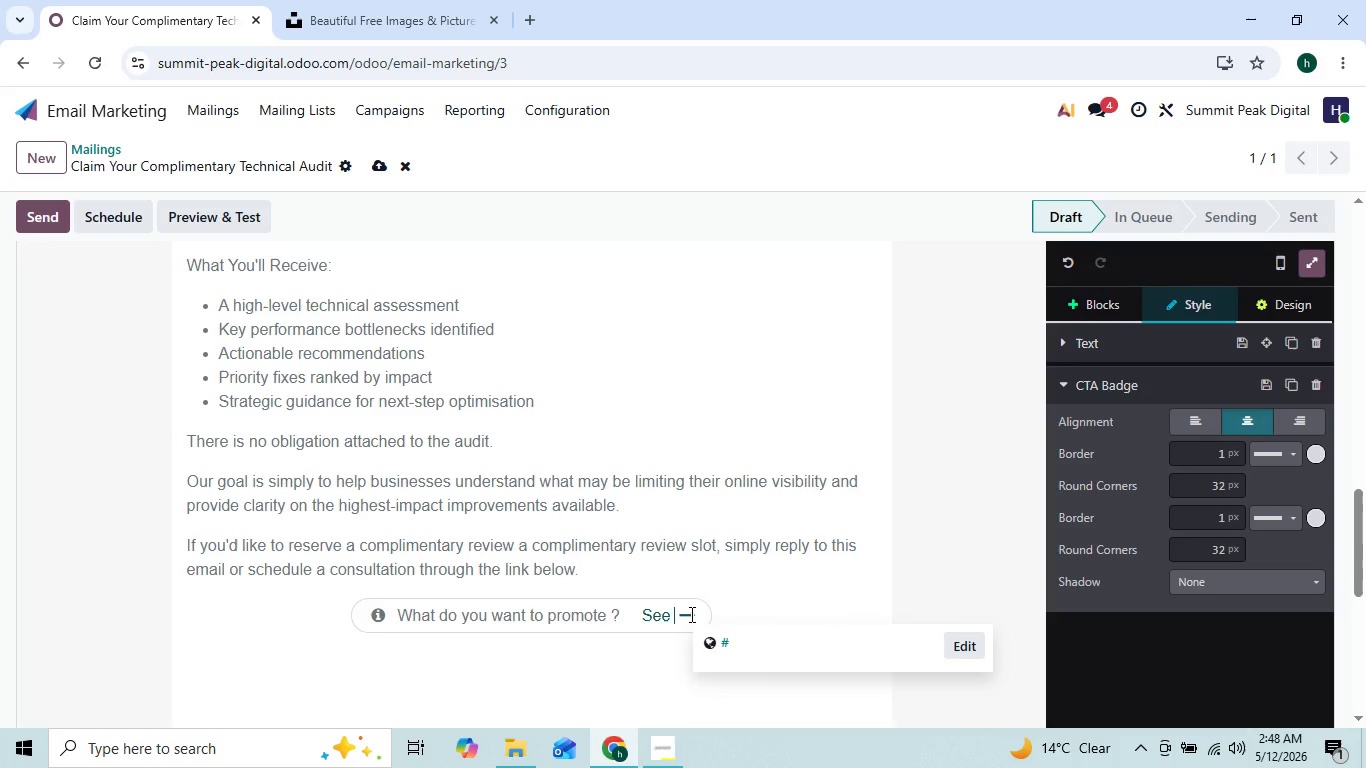 
key(Backspace)
 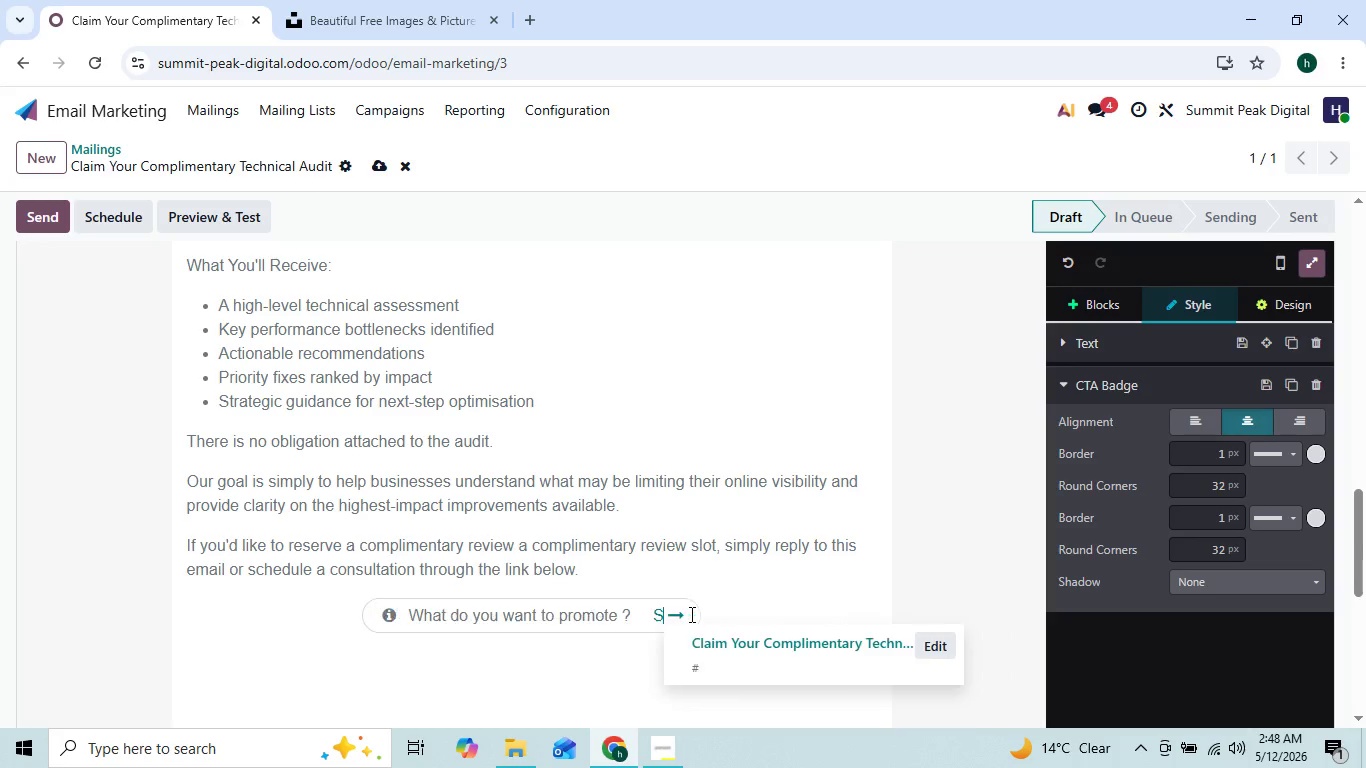 
key(Backspace)
 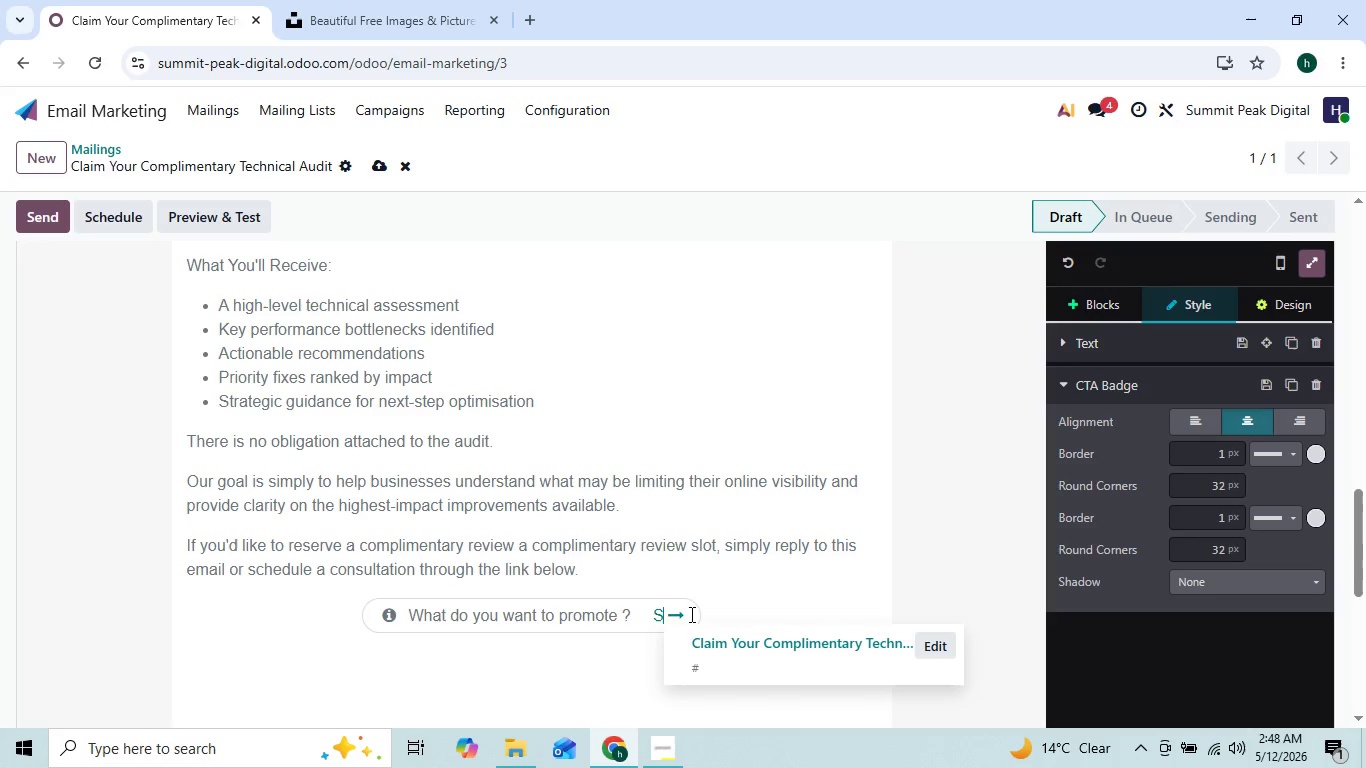 
key(Backspace)
 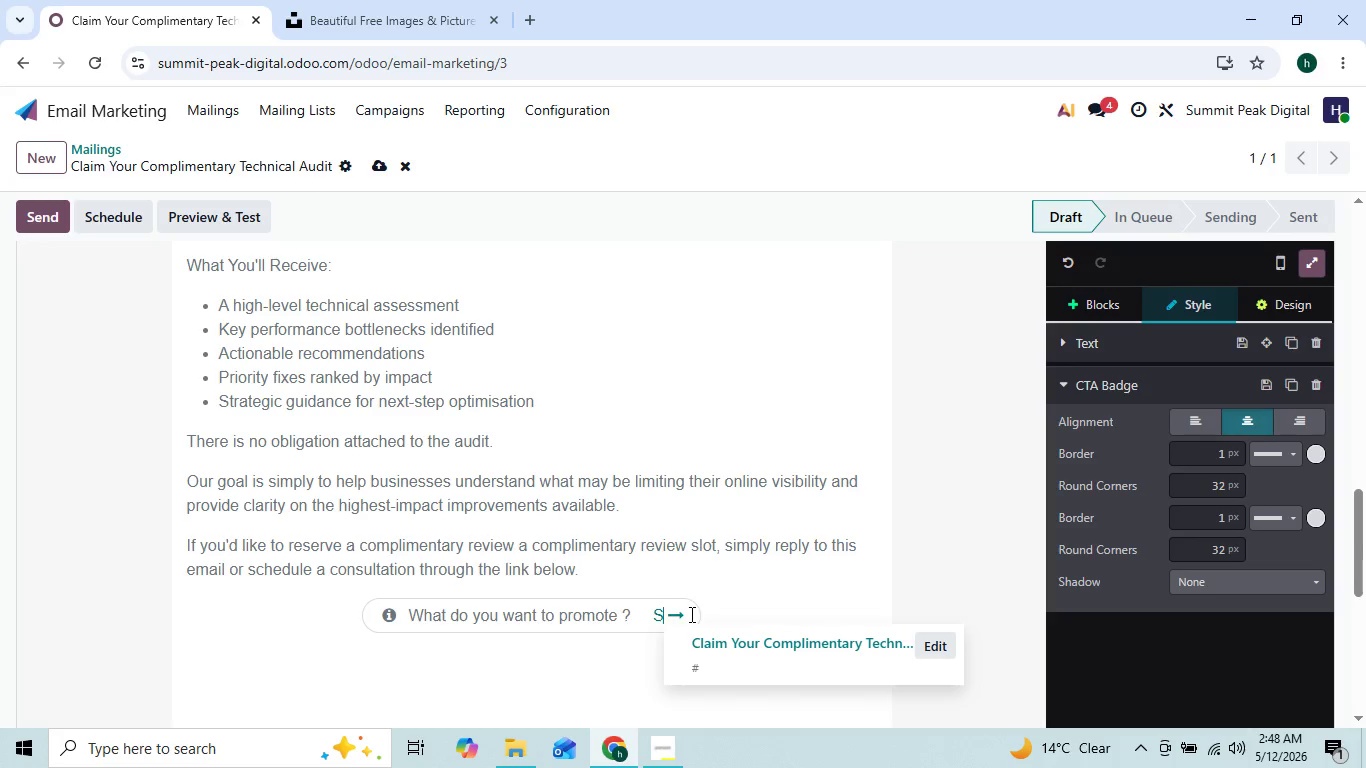 
key(Backspace)
 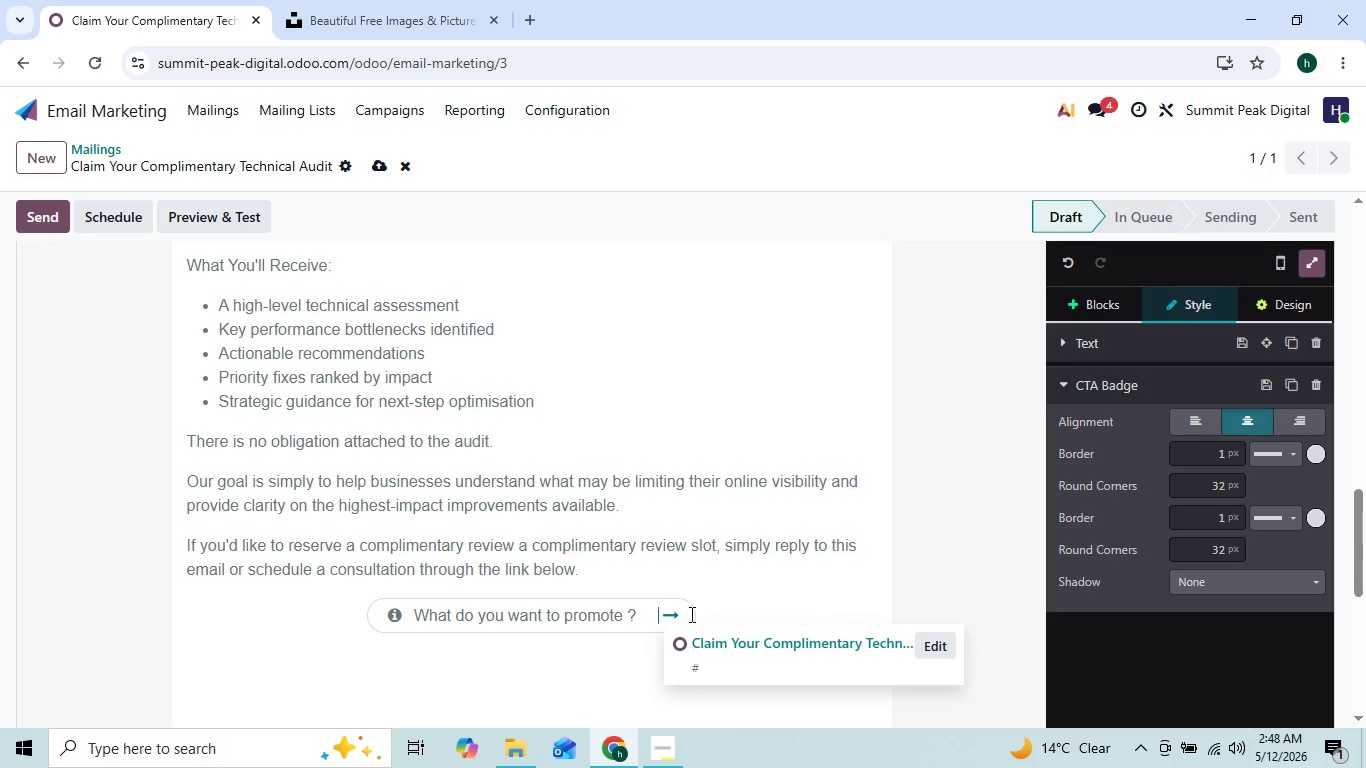 
key(Backspace)
 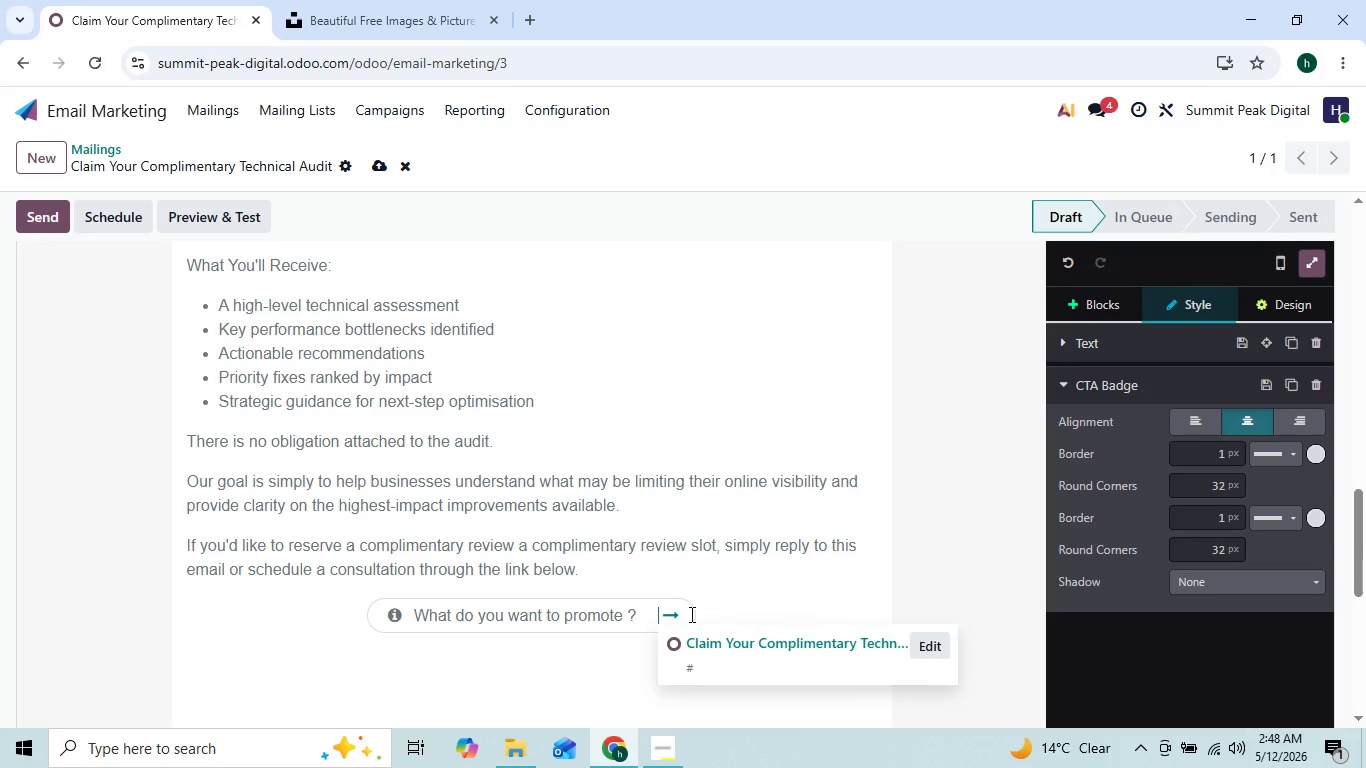 
key(ArrowLeft)
 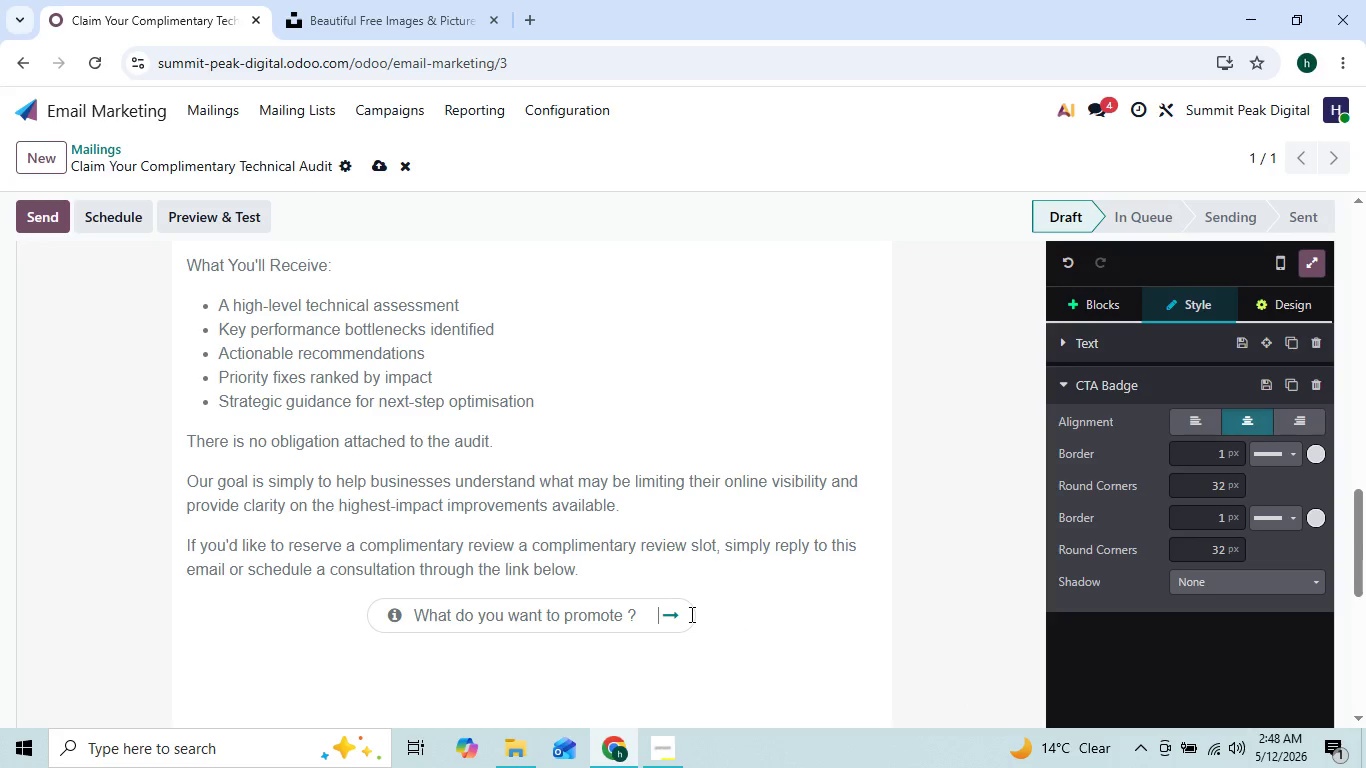 
key(ArrowLeft)
 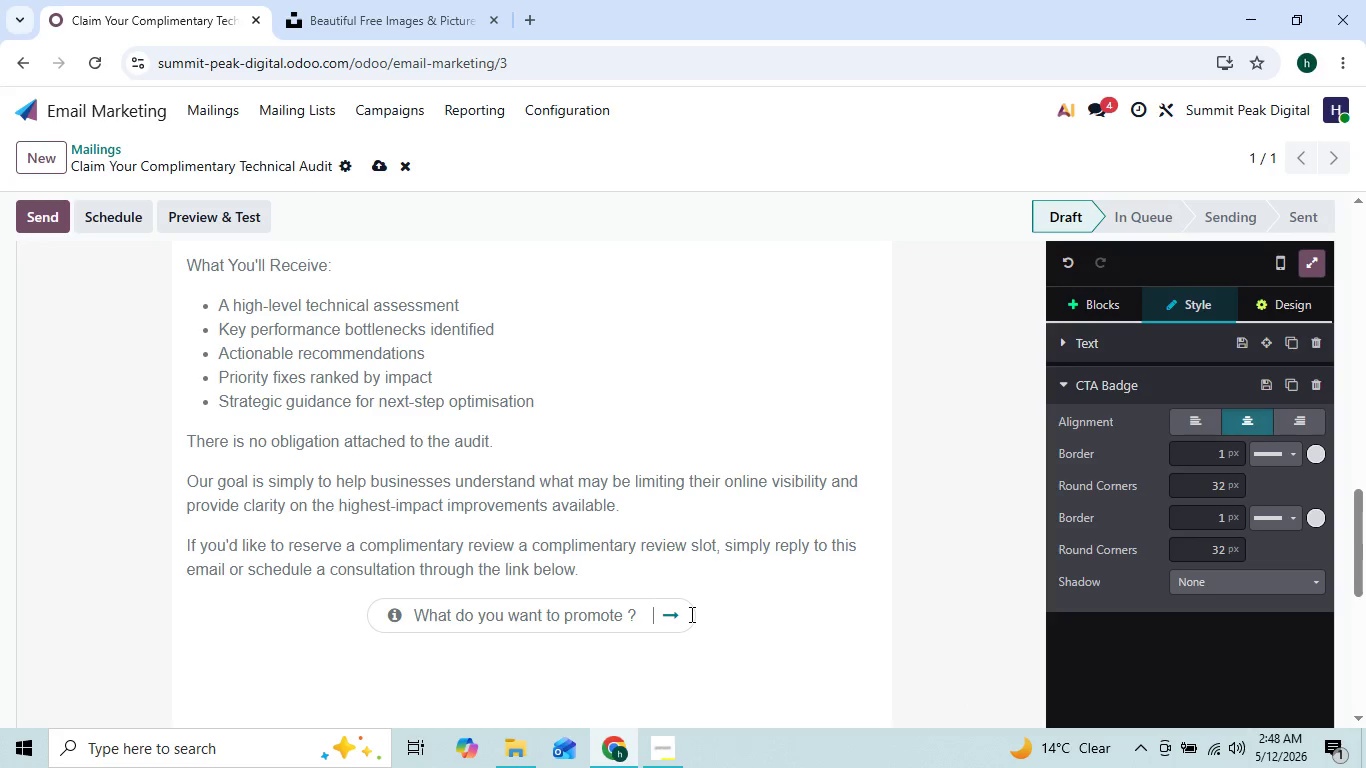 
key(ArrowLeft)
 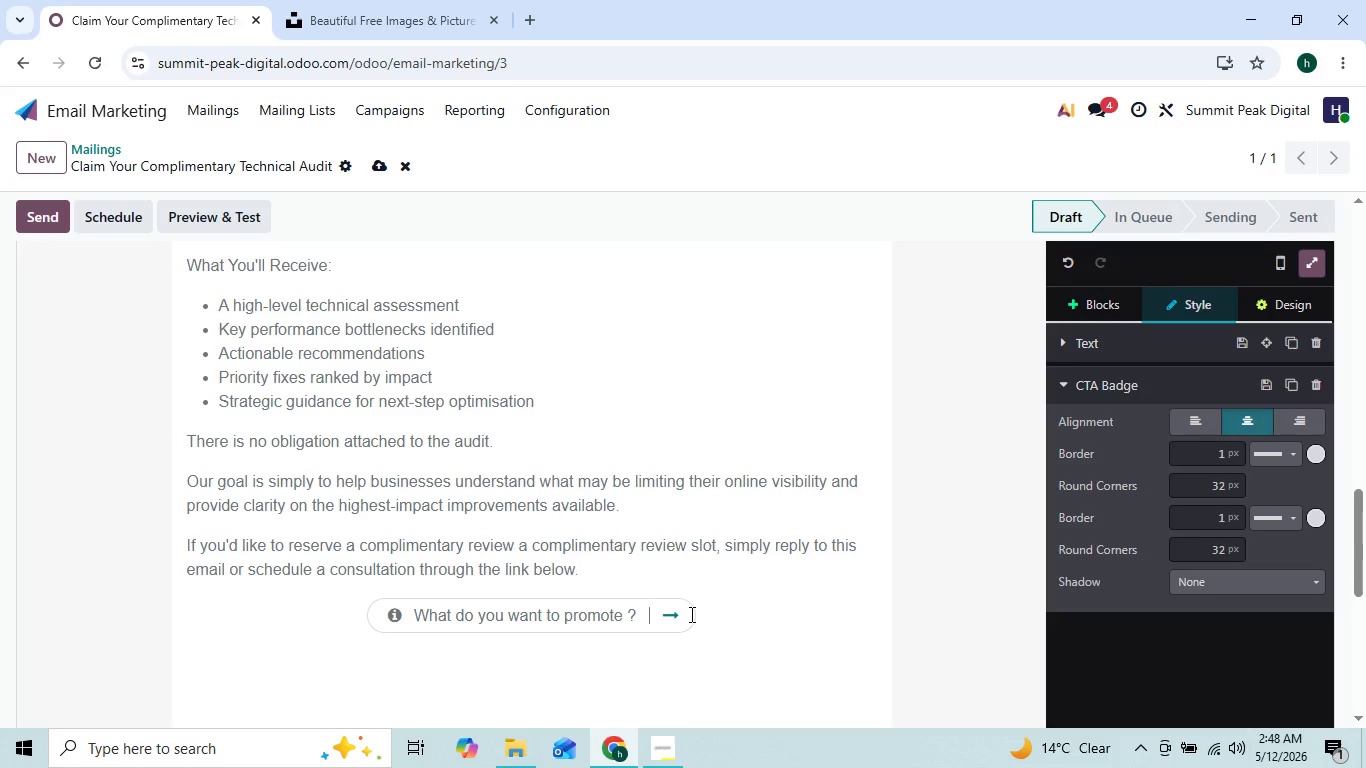 
key(ArrowLeft)
 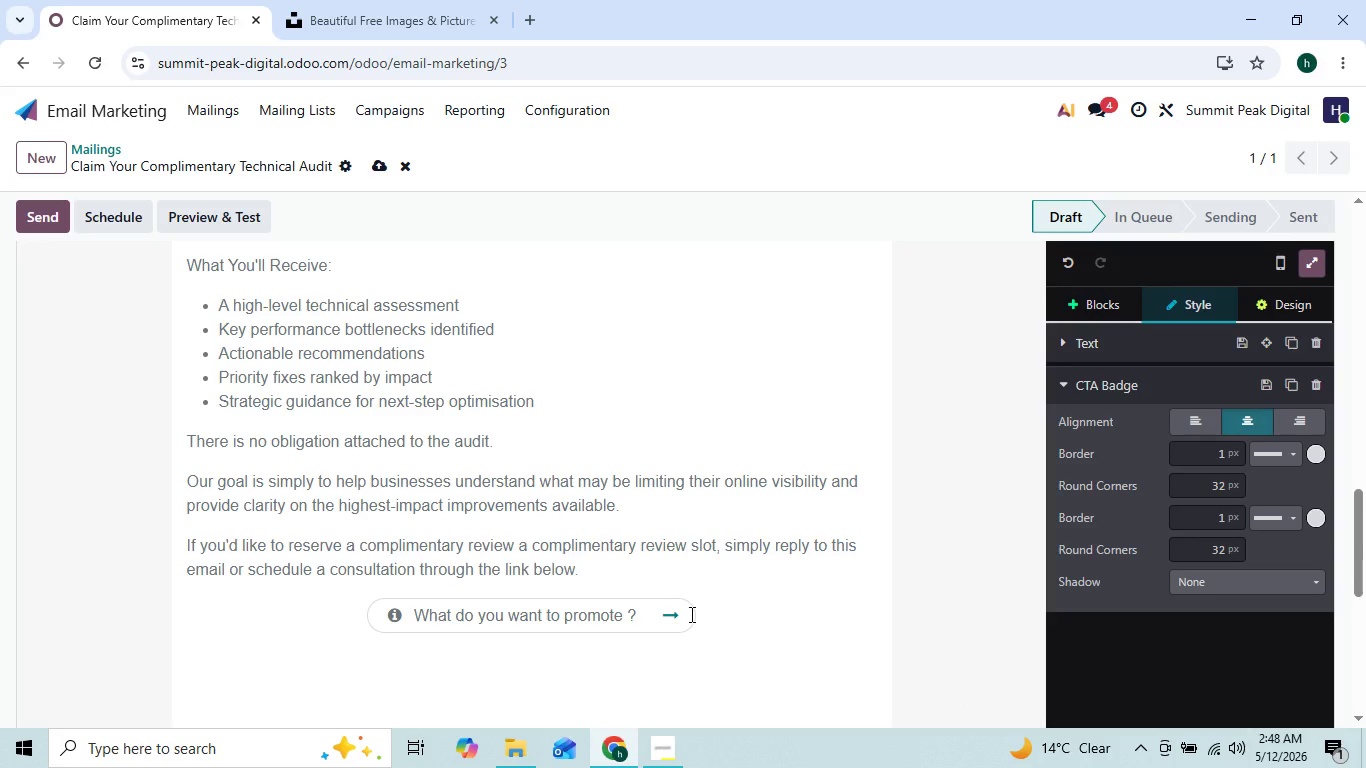 
key(Backspace)
key(Backspace)
key(Backspace)
key(Backspace)
key(Backspace)
key(Backspace)
key(Backspace)
key(Backspace)
key(Backspace)
key(Backspace)
key(Backspace)
key(Backspace)
key(Backspace)
key(Backspace)
key(Backspace)
key(Backspace)
key(Backspace)
key(Backspace)
key(Backspace)
key(Backspace)
key(Backspace)
key(Backspace)
key(Backspace)
type(Schedule your )
 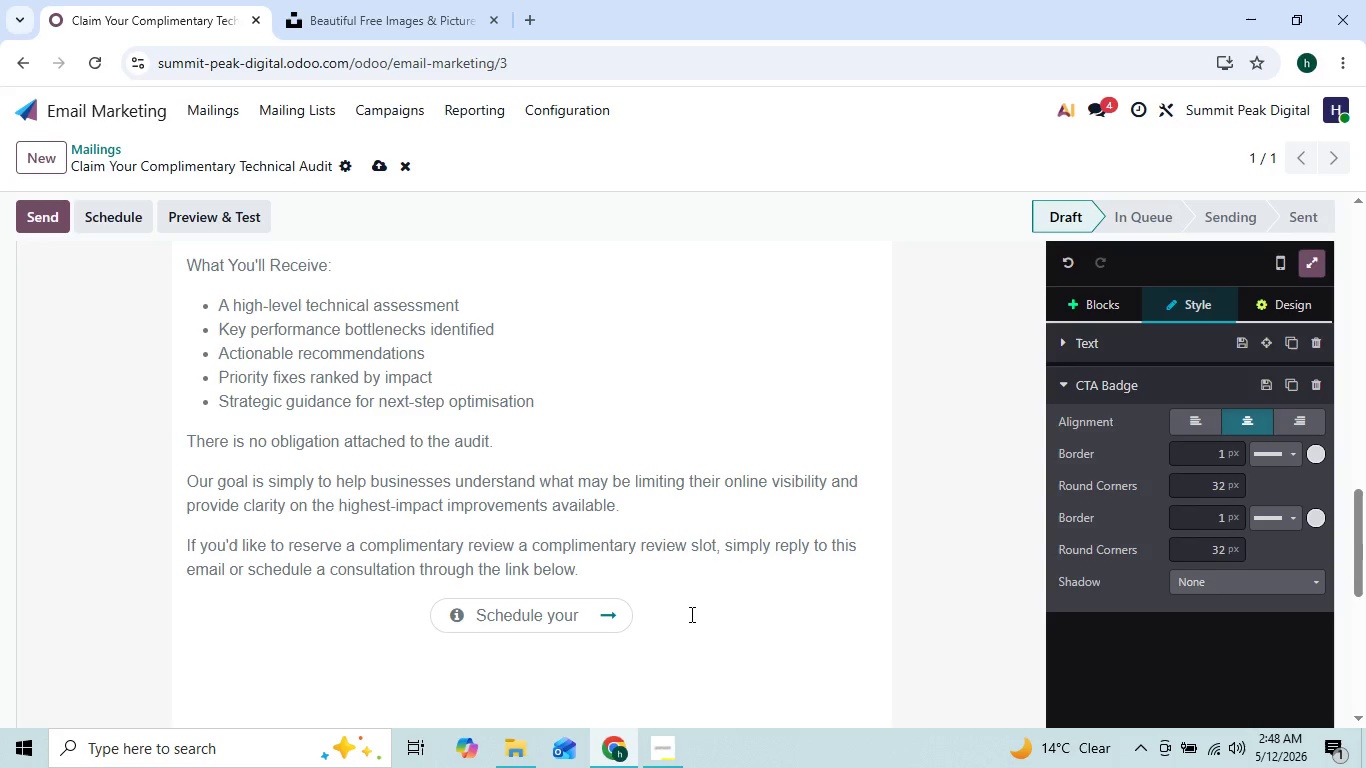 
type(Technical Audit)
 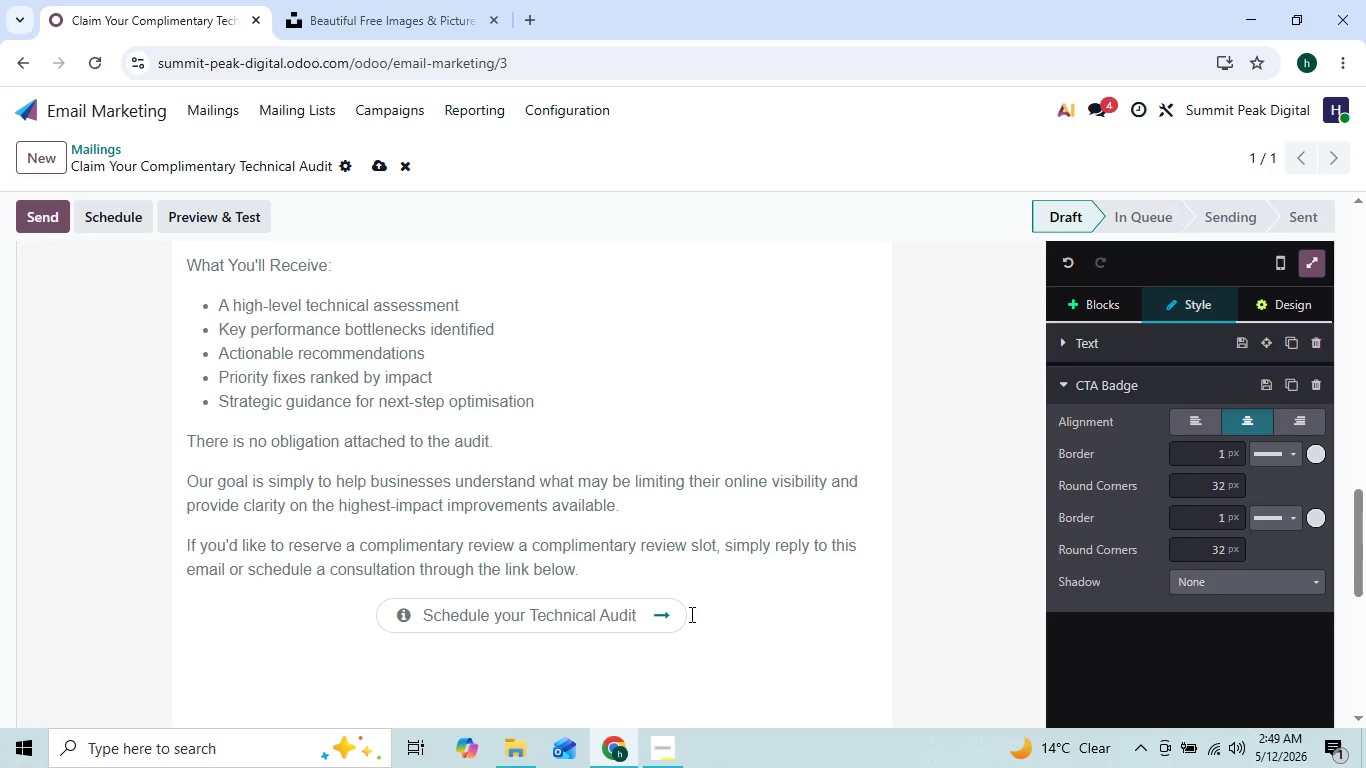 
key(ArrowLeft)
 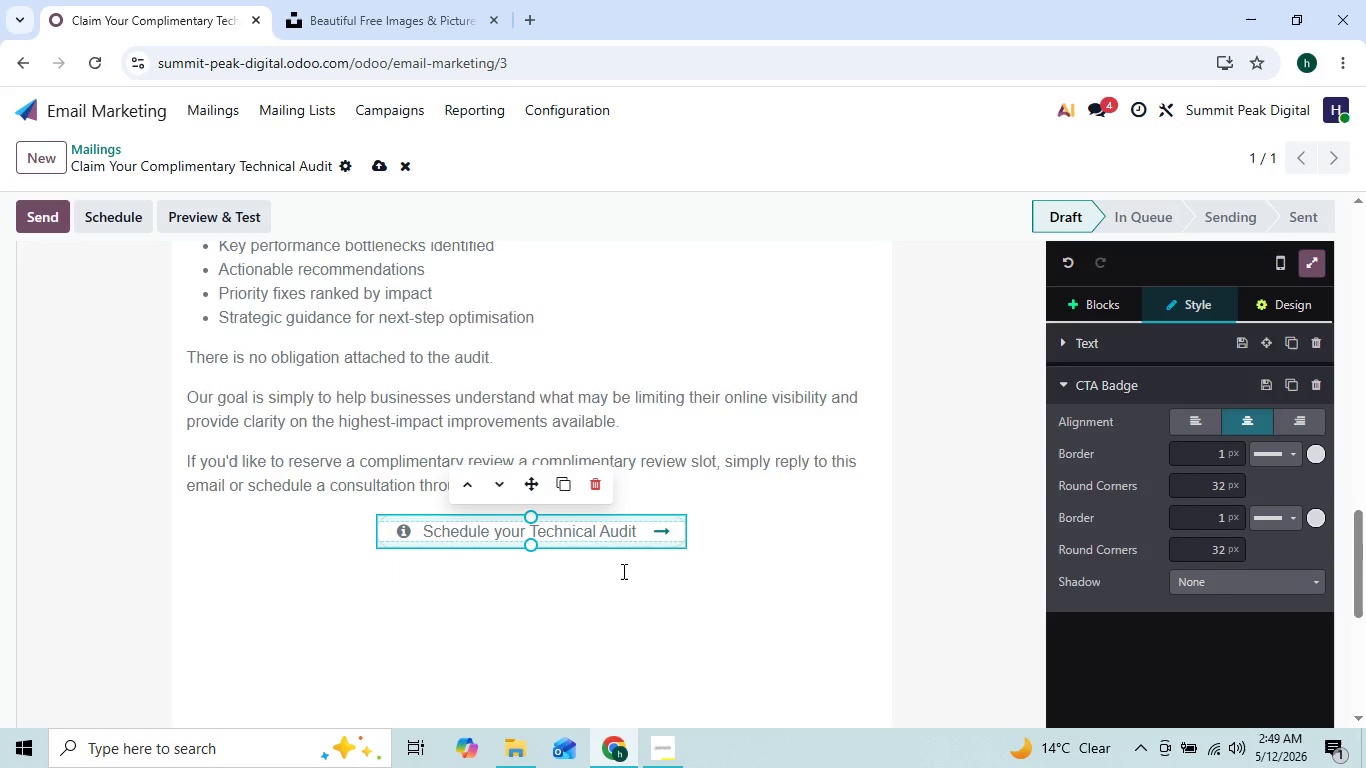 
left_click([290, 556])
 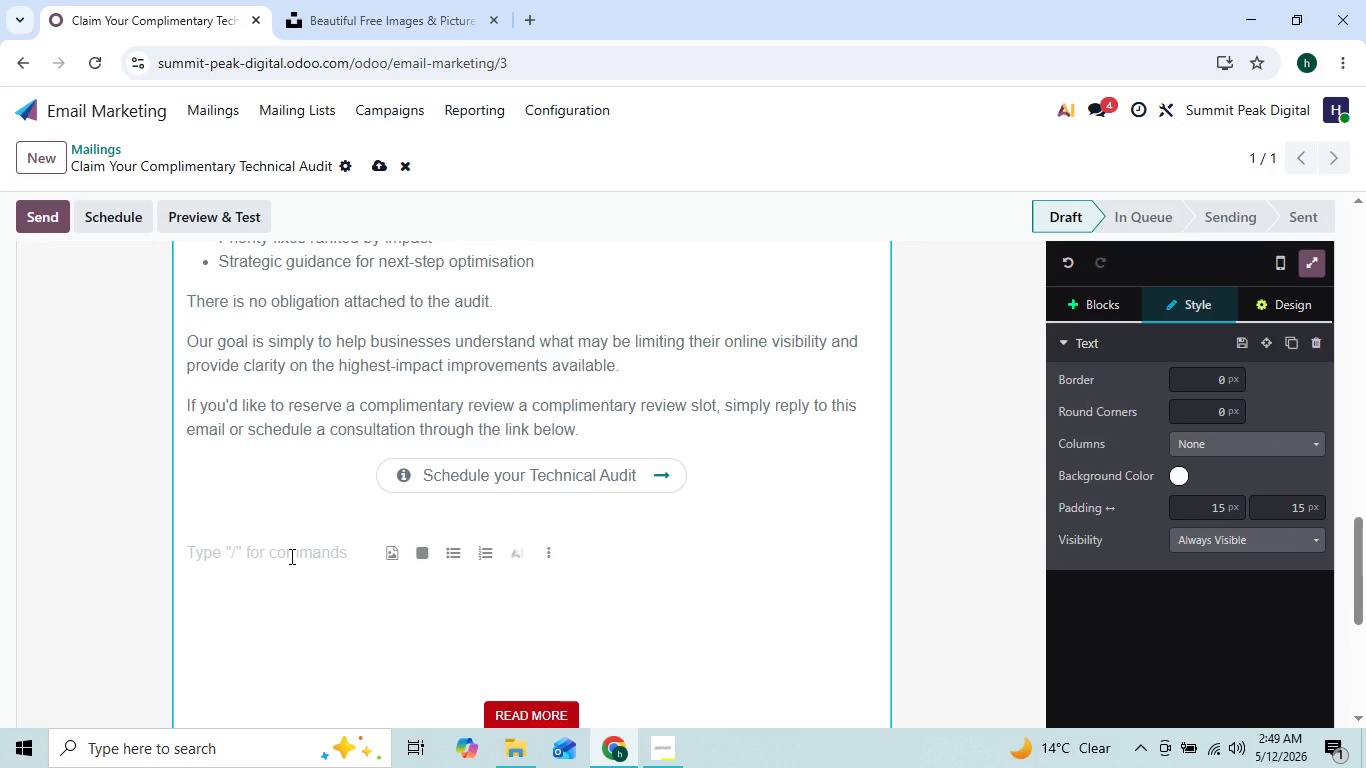 
key(ArrowUp)
 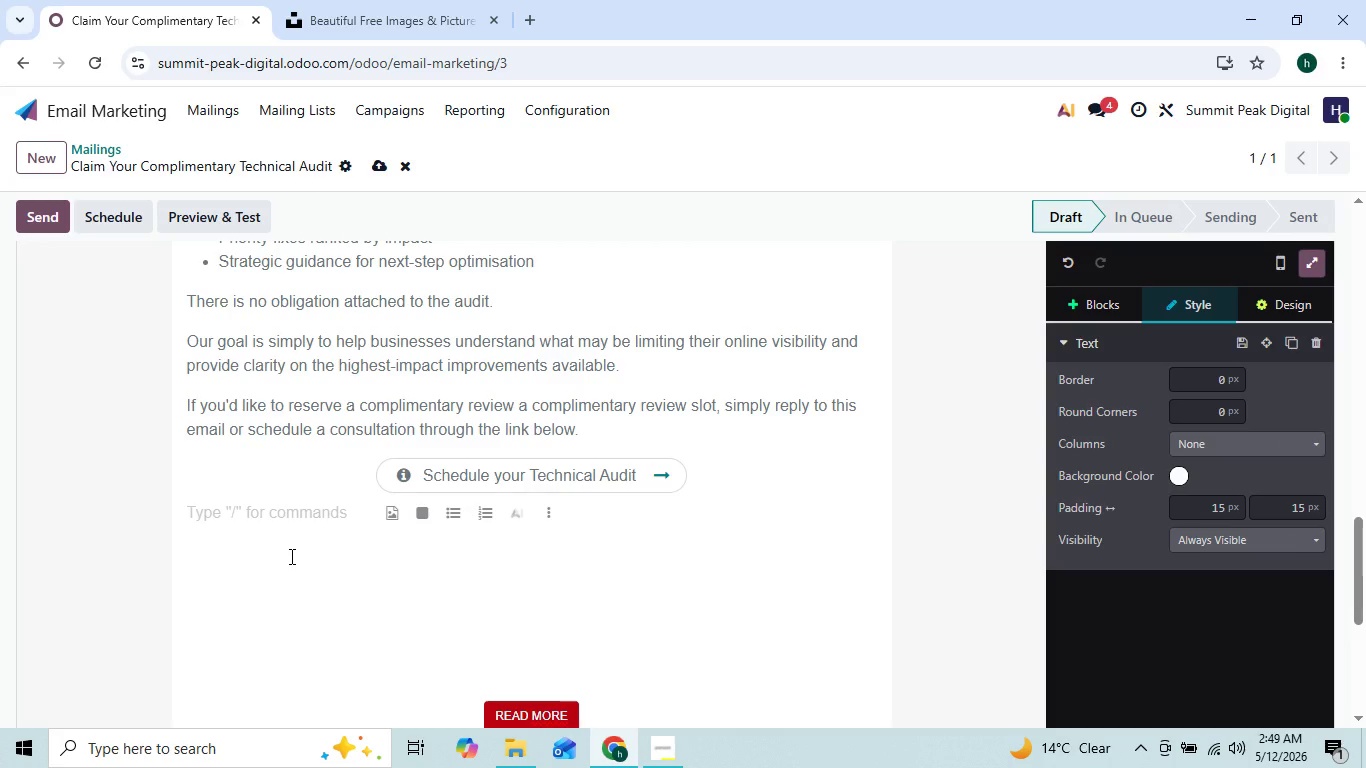 
key(ArrowDown)
 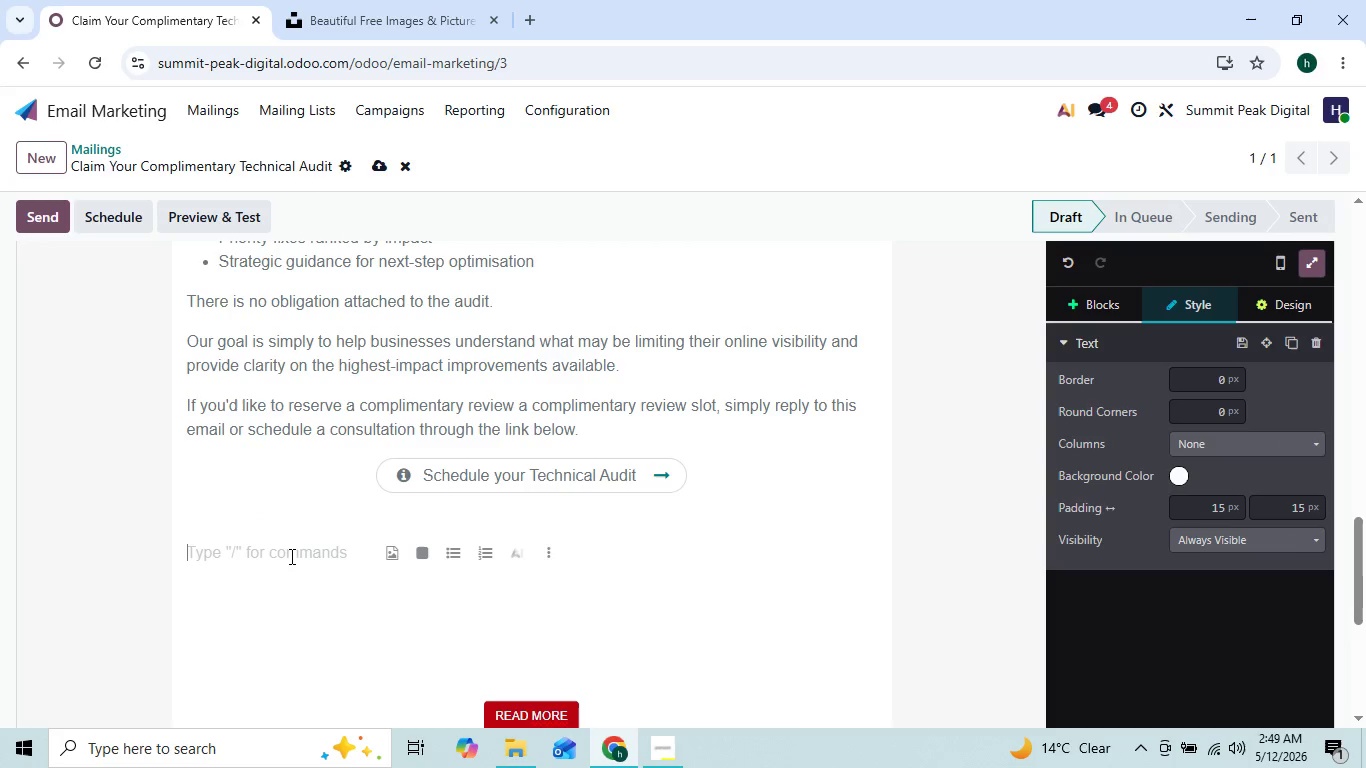 
key(ArrowLeft)
 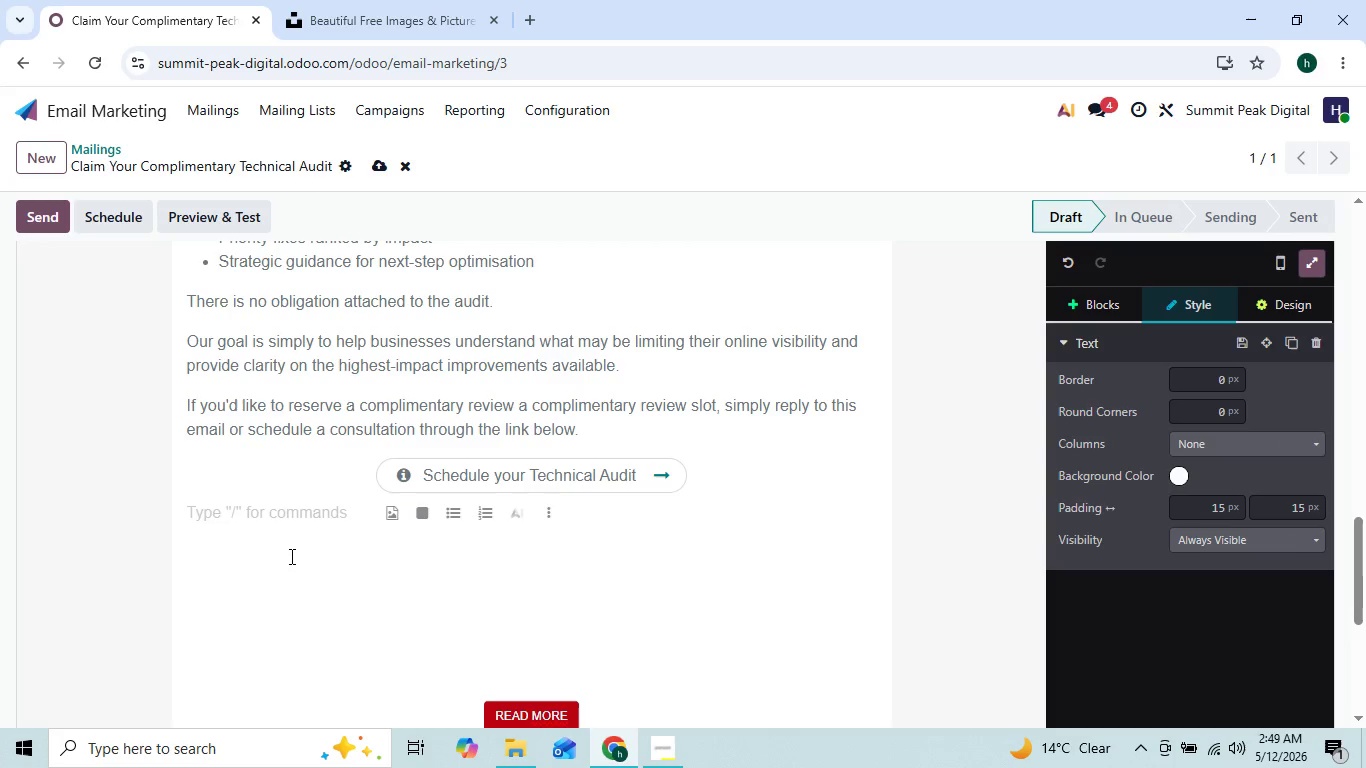 
key(ArrowRight)
 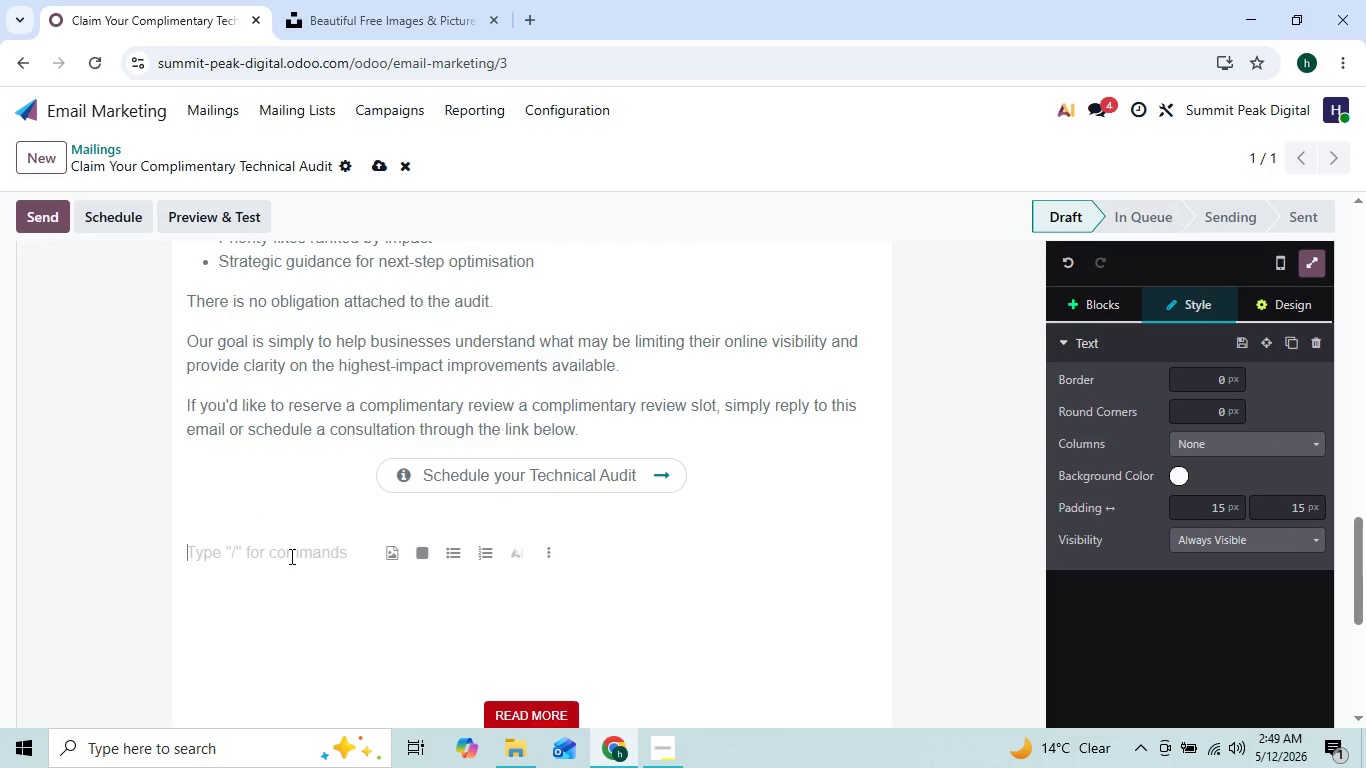 
type(Spots are limited because eache)
key(Backspace)
type( audit include)
 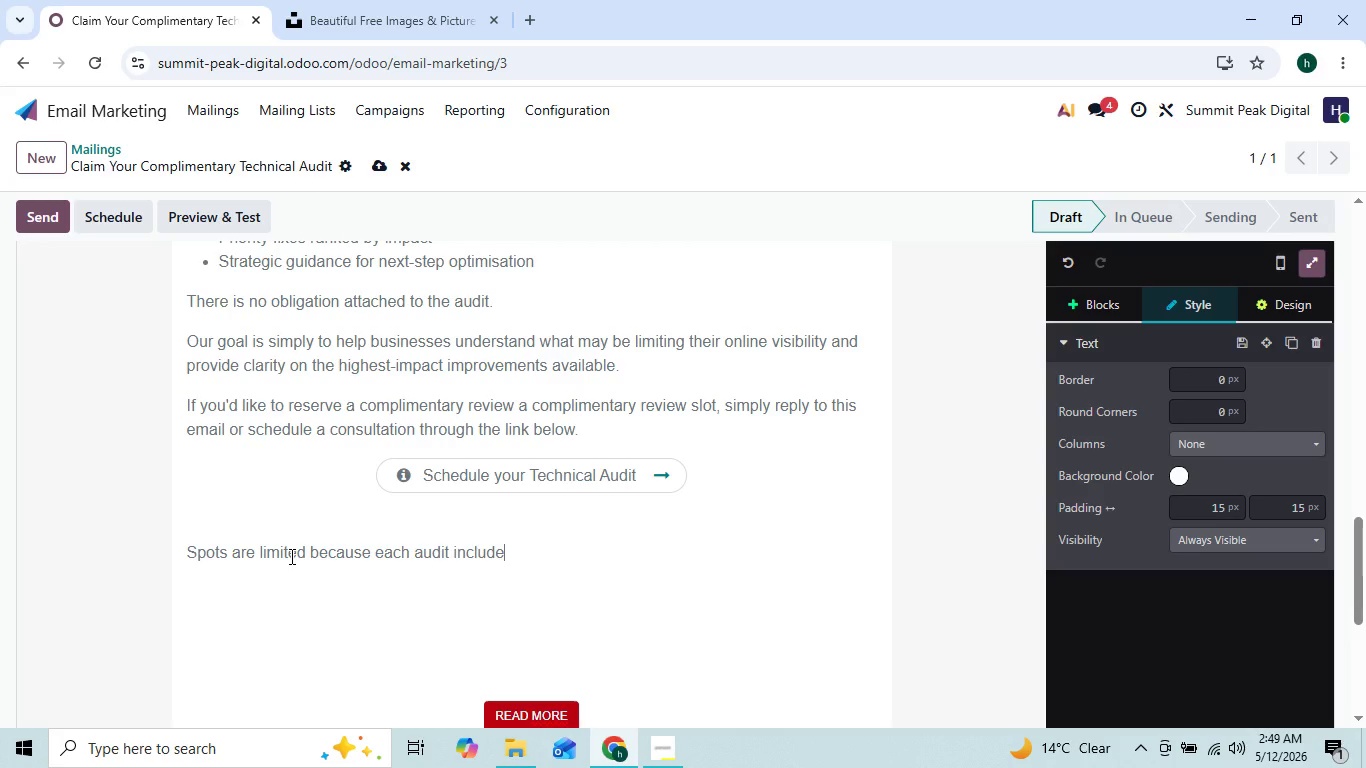 
type(s manual analysis from our technical team.)
 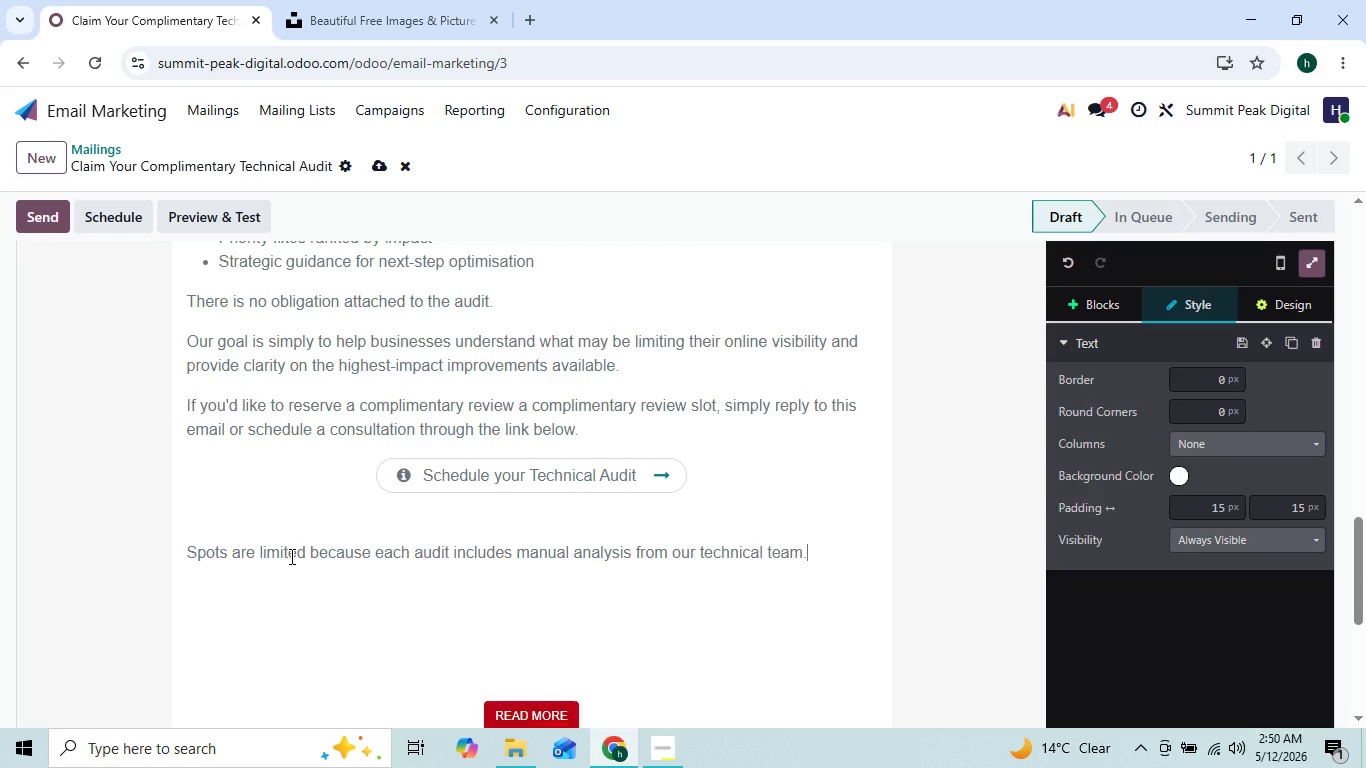 
key(Enter)
 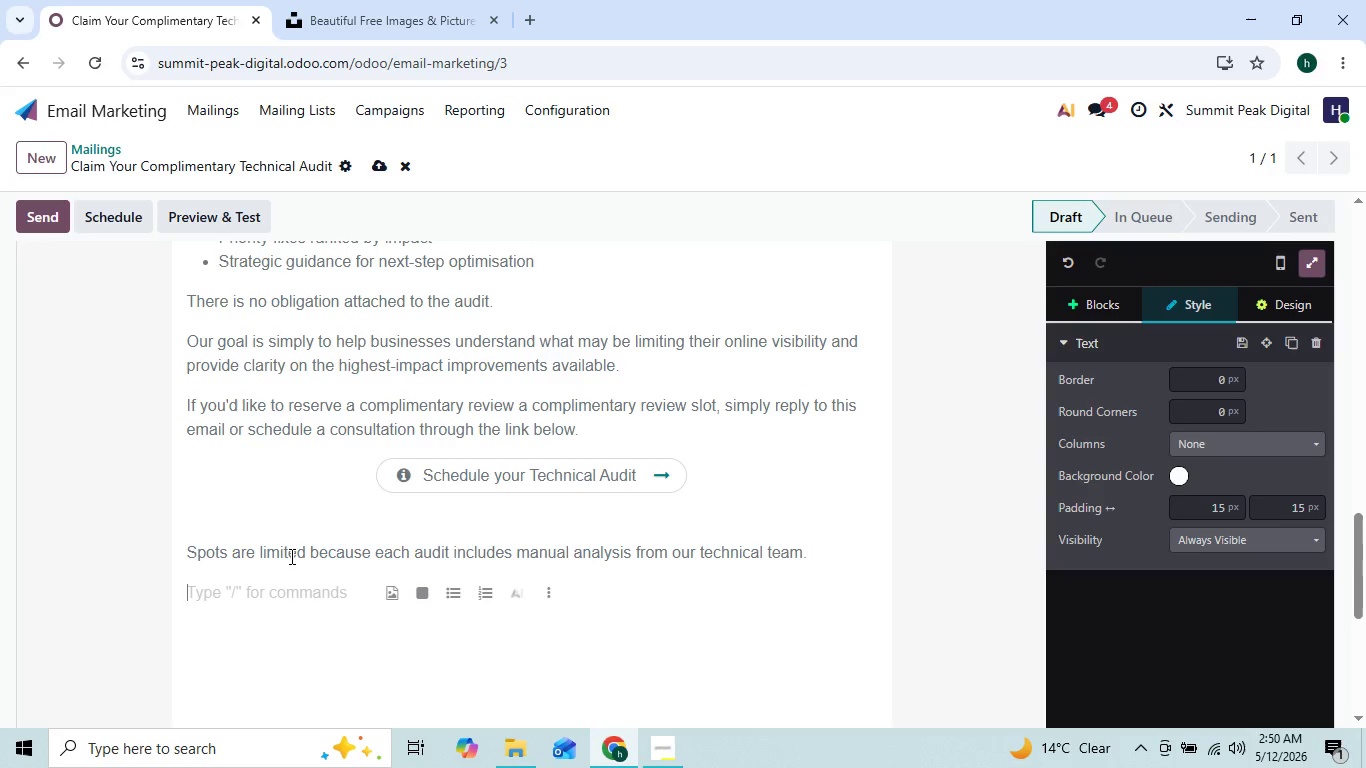 
hold_key(key=ShiftLeft, duration=0.33)
 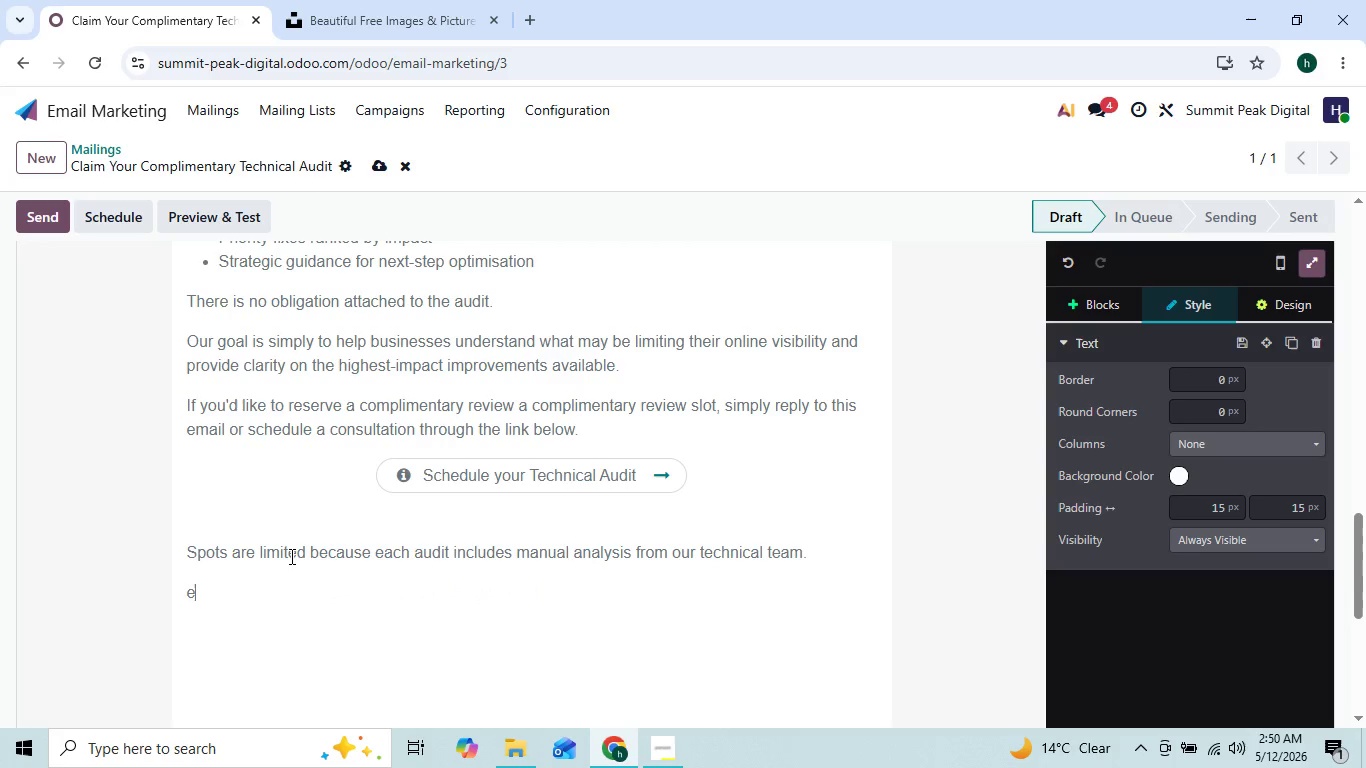 
type(e)
key(Backspace)
type(we appri)
key(Backspace)
type(eciate the opporunity o )
 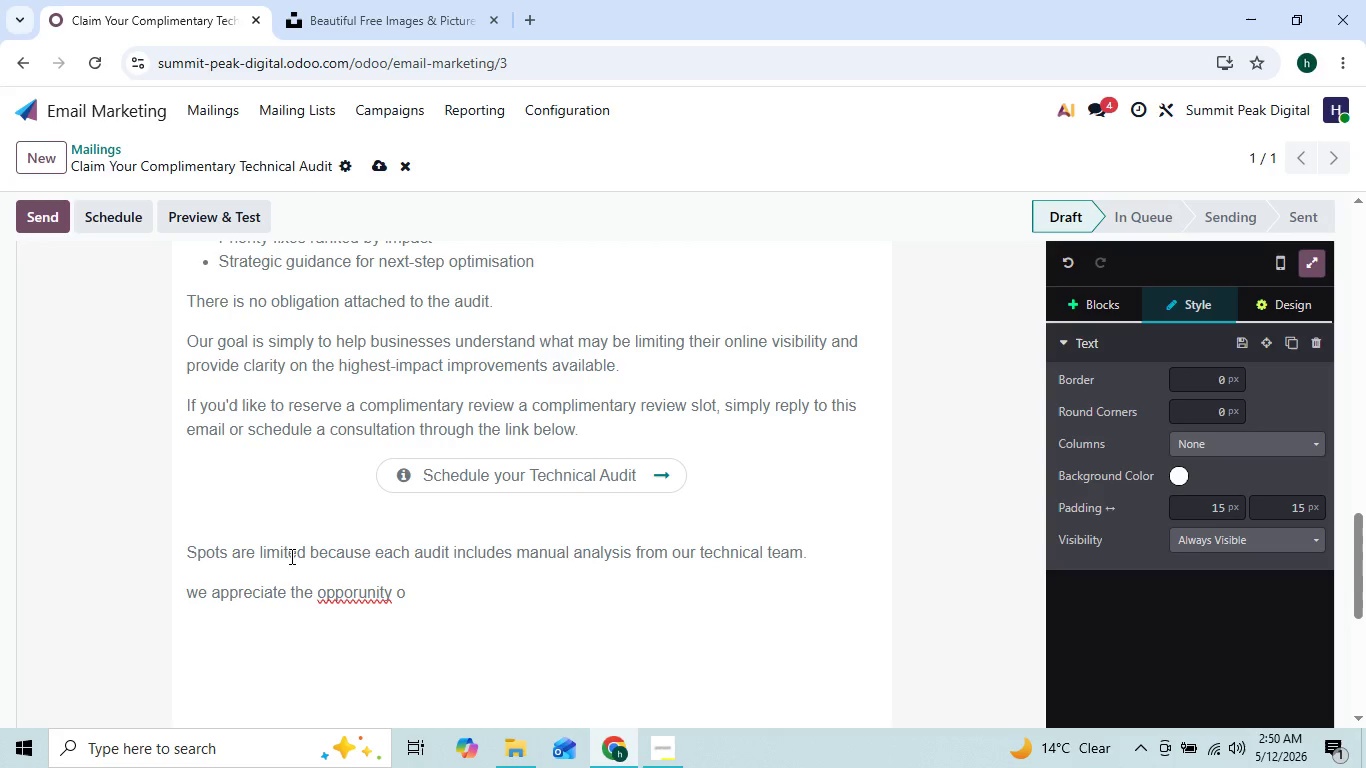 
left_click([481, 200])
 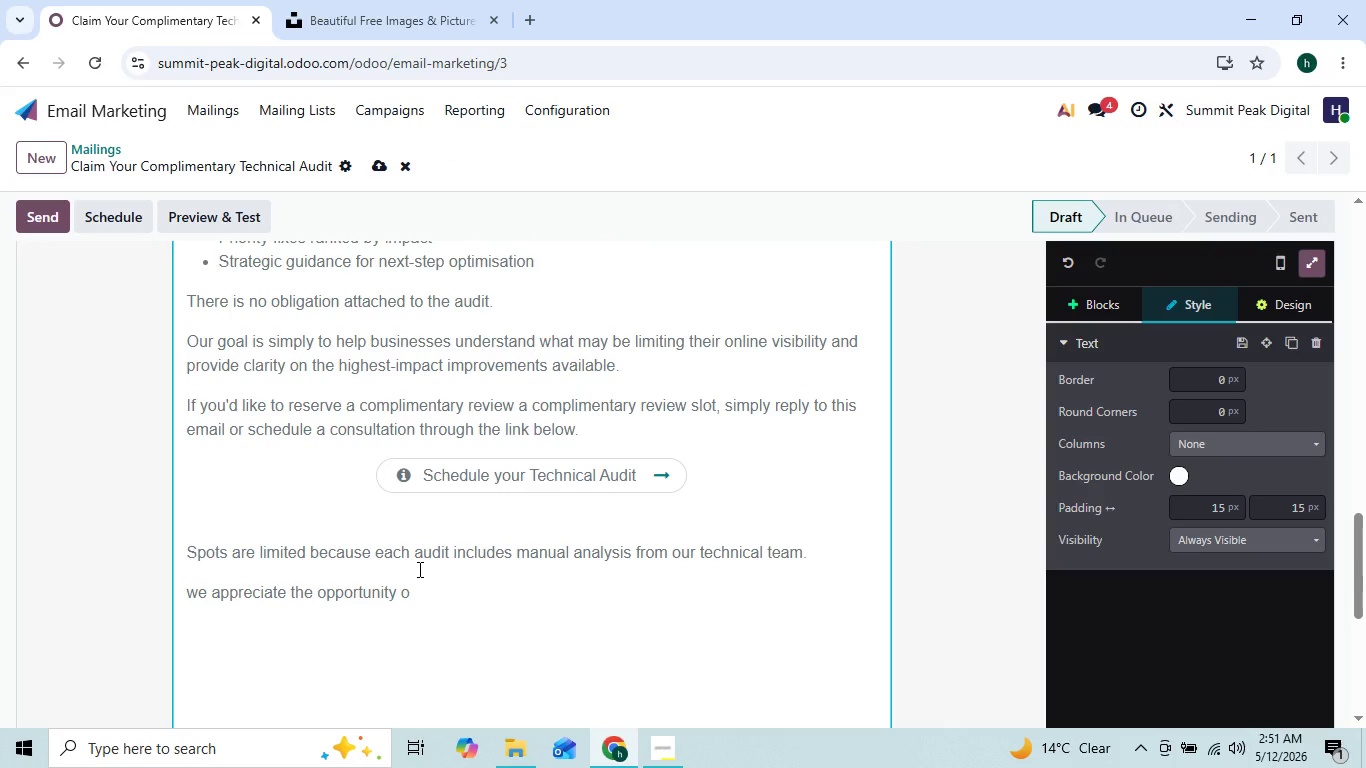 
key(ArrowRight)
 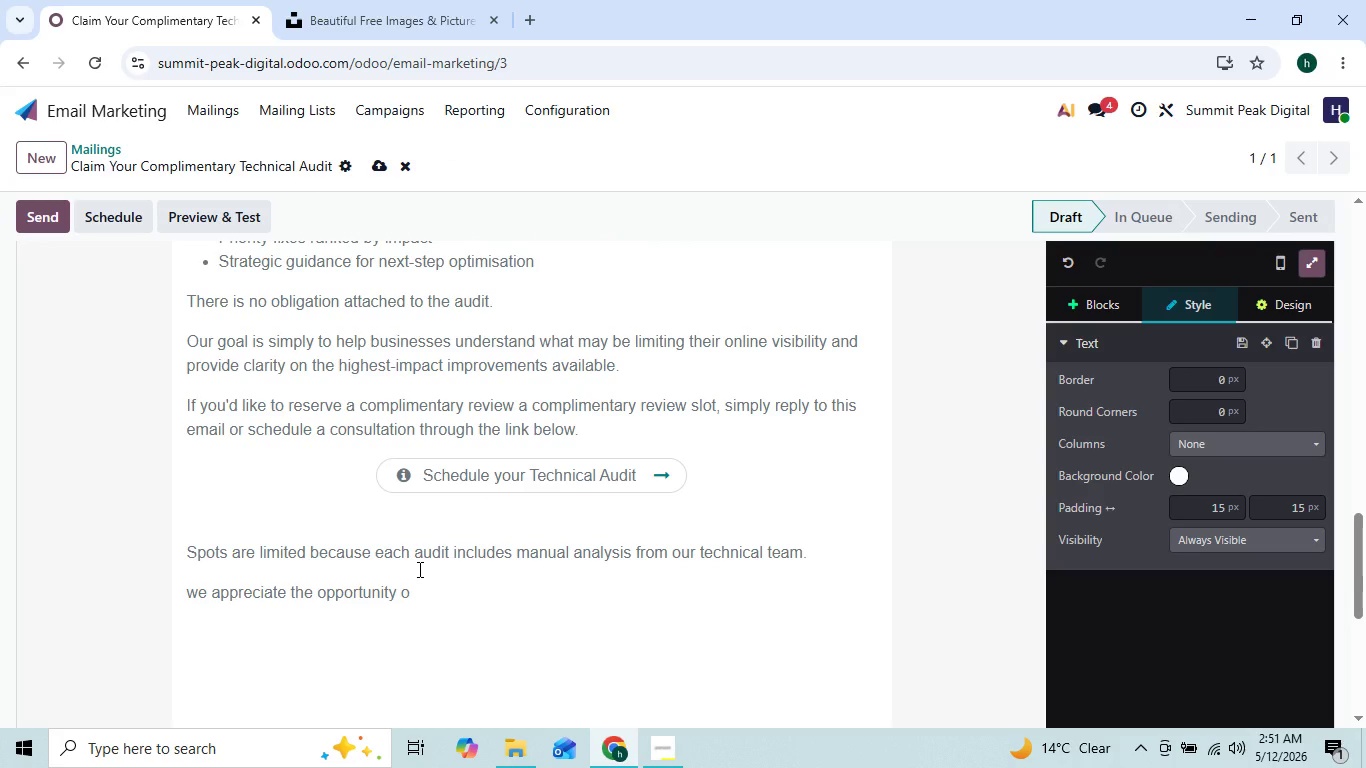 
key(T)
 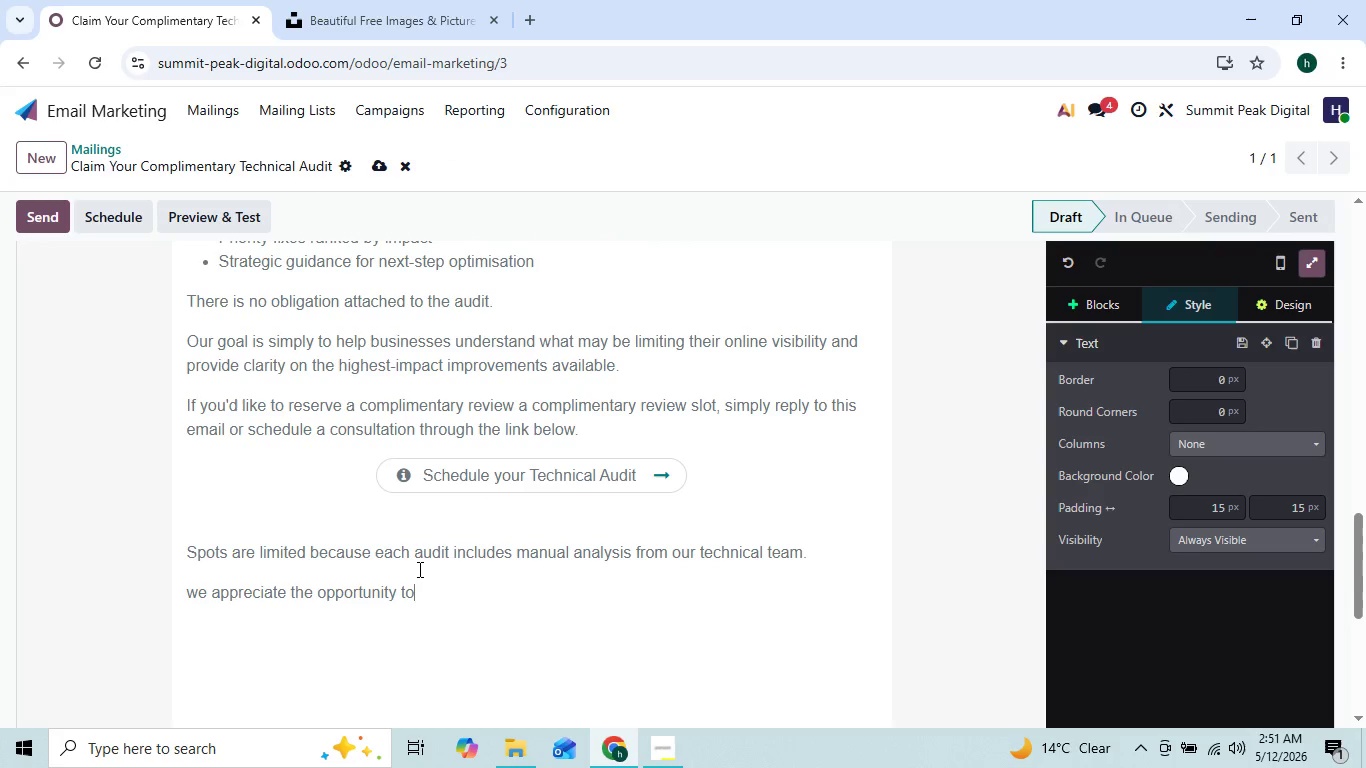 
key(ArrowRight)
 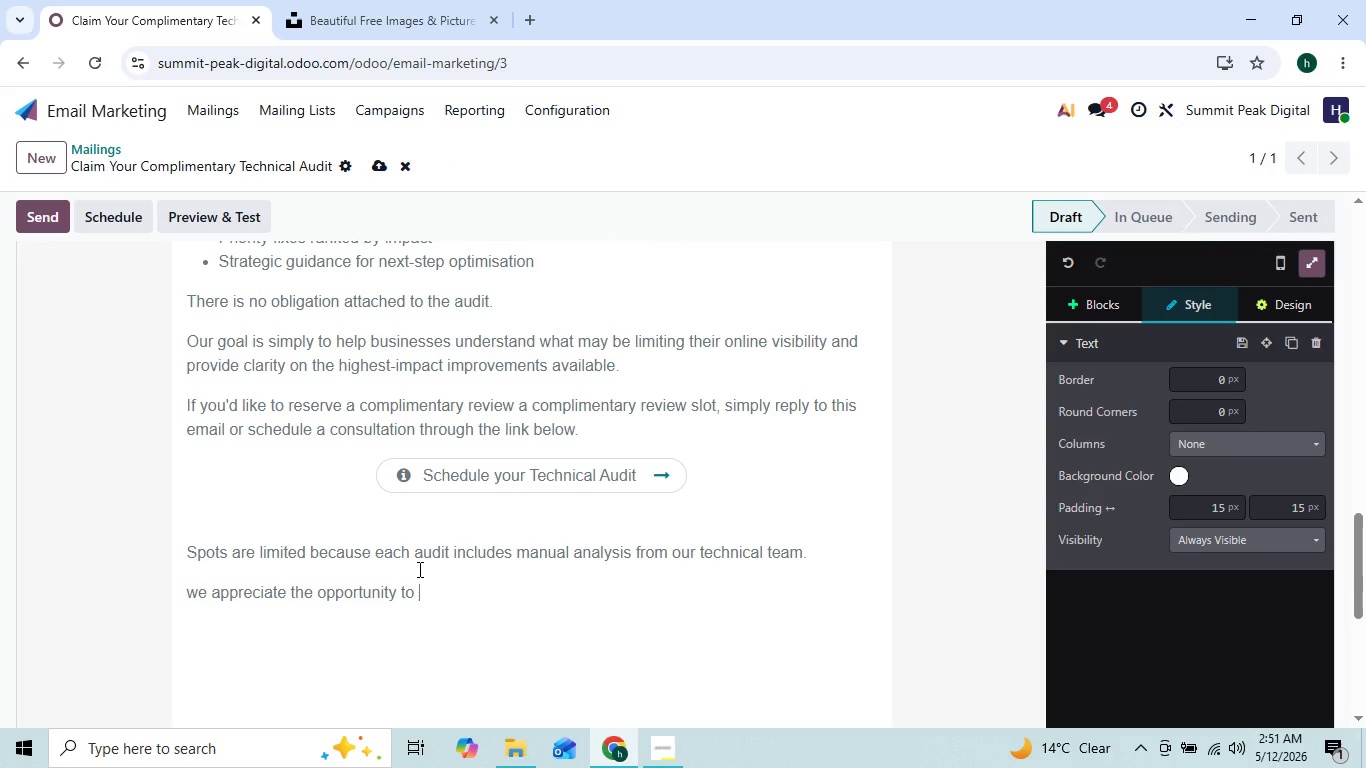 
key(ArrowRight)
 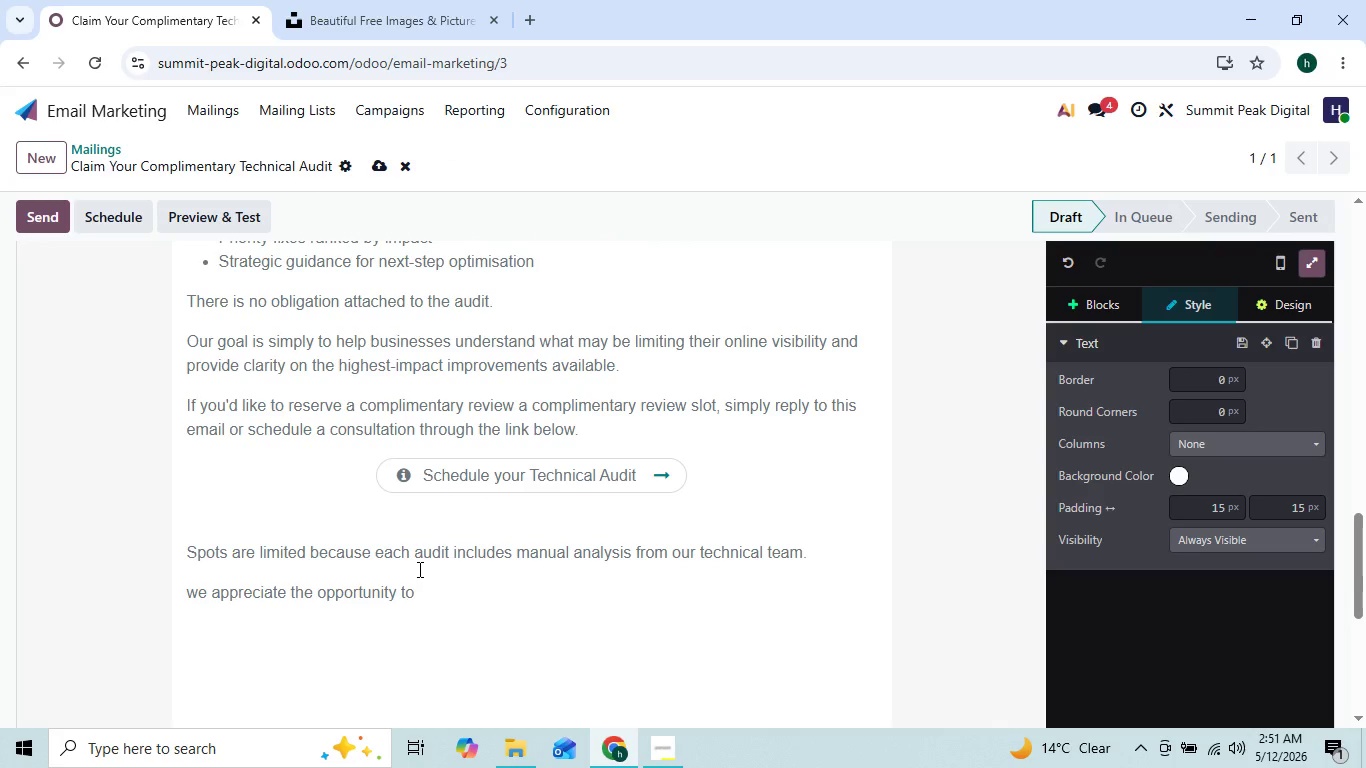 
key(ArrowLeft)
 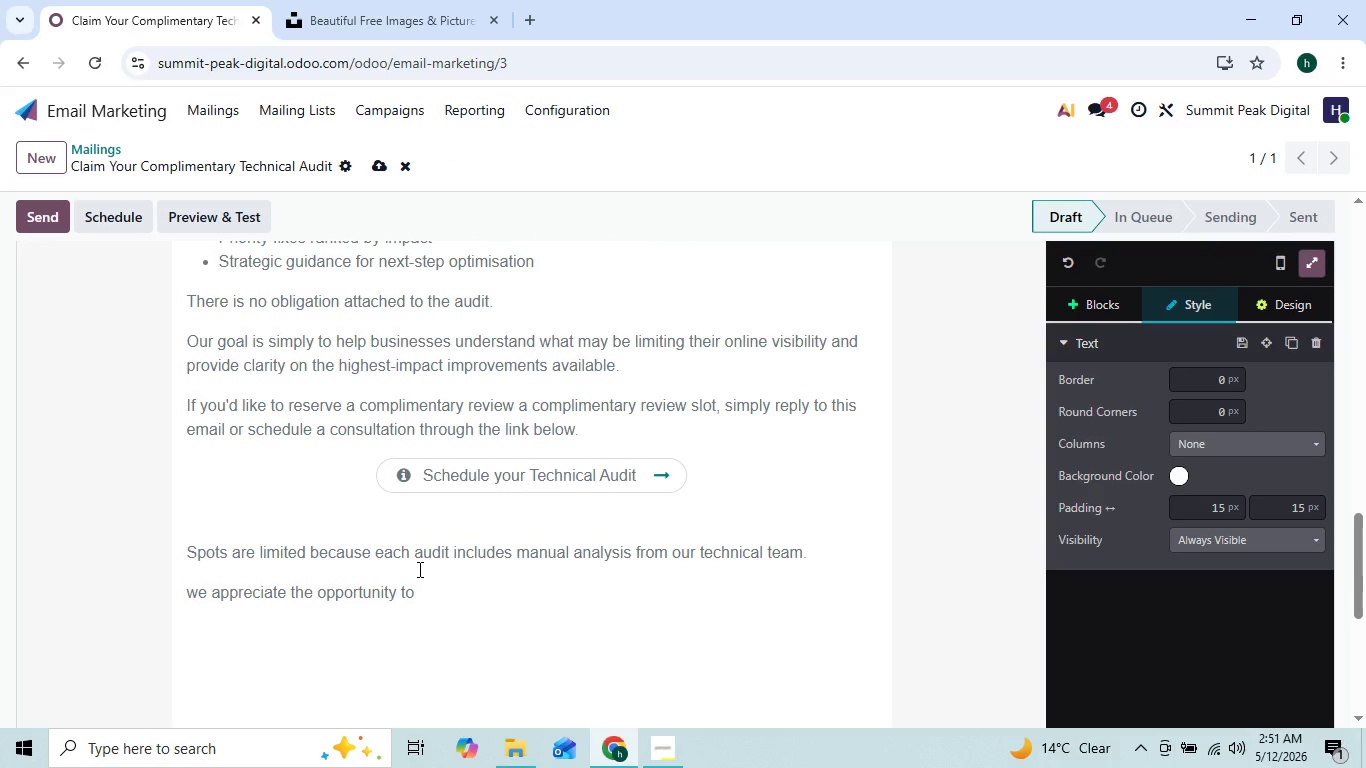 
type( connecy)
key(Backspace)
type(t with you throughout this campaign and hope the insights have been valuable.)
 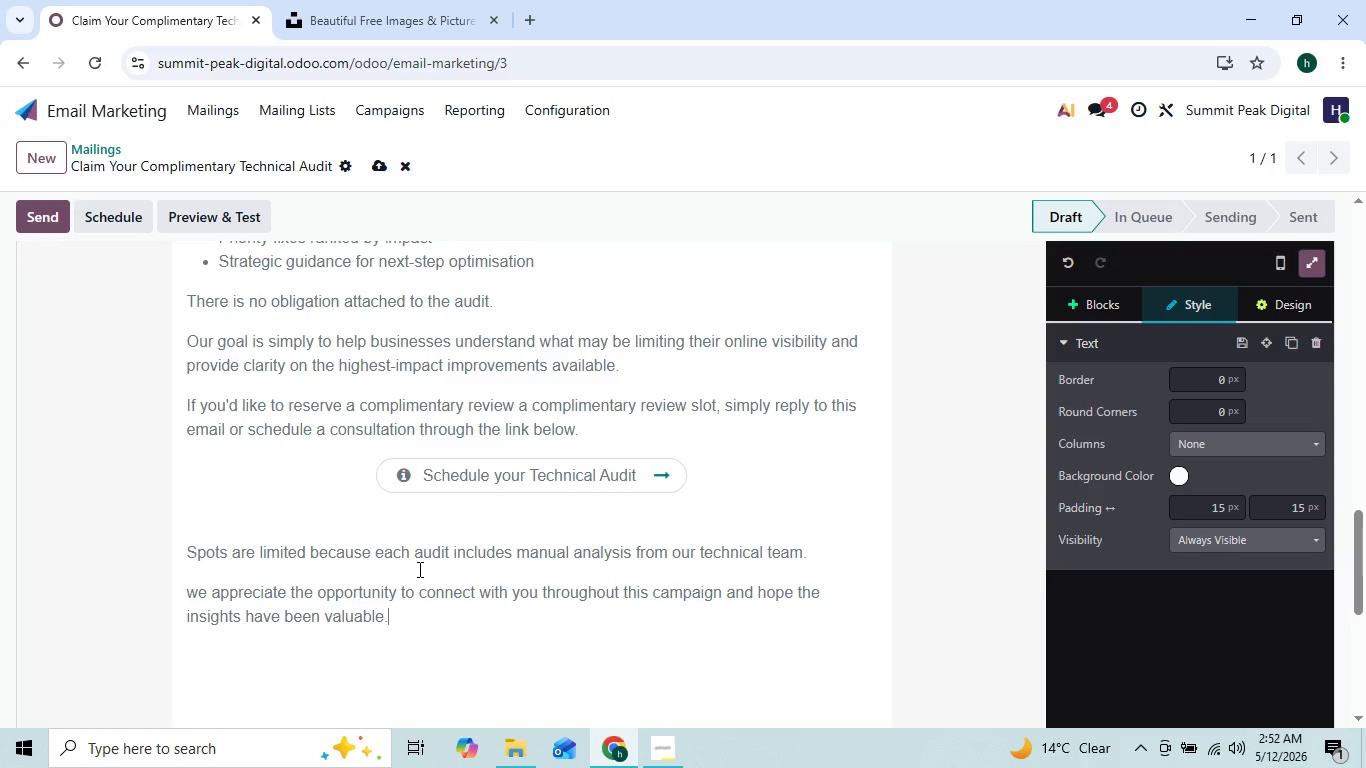 
key(Enter)
 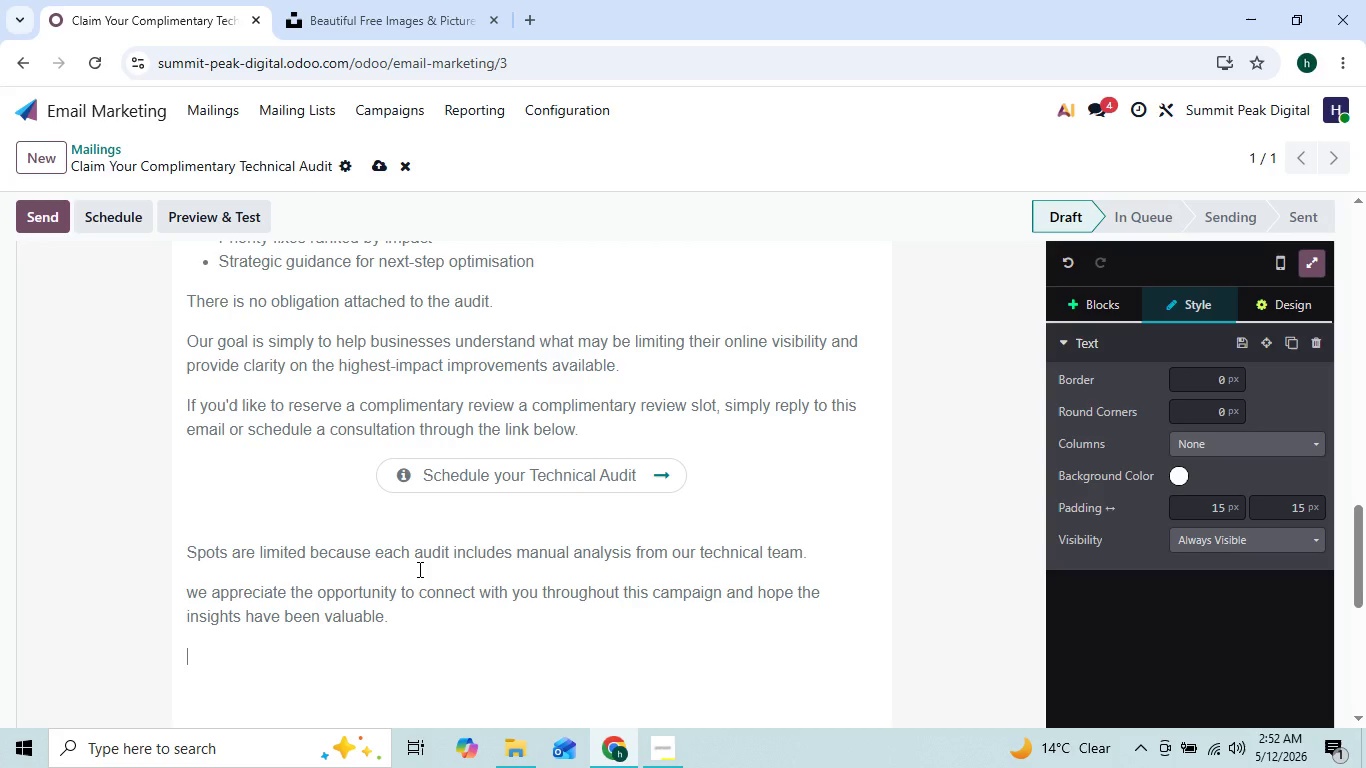 
type(Best ref)
key(Backspace)
type(gards.)
key(Backspace)
type(,)
 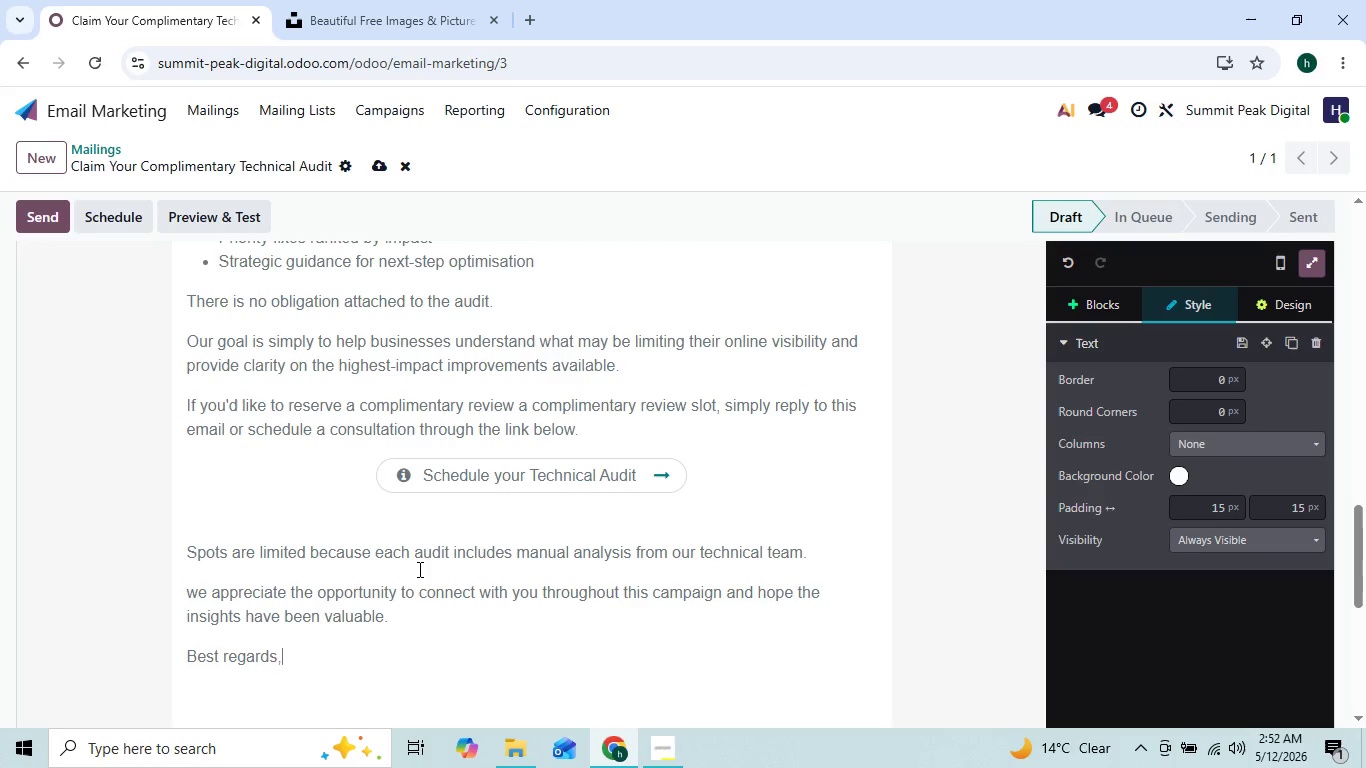 
key(Shift+Enter)
 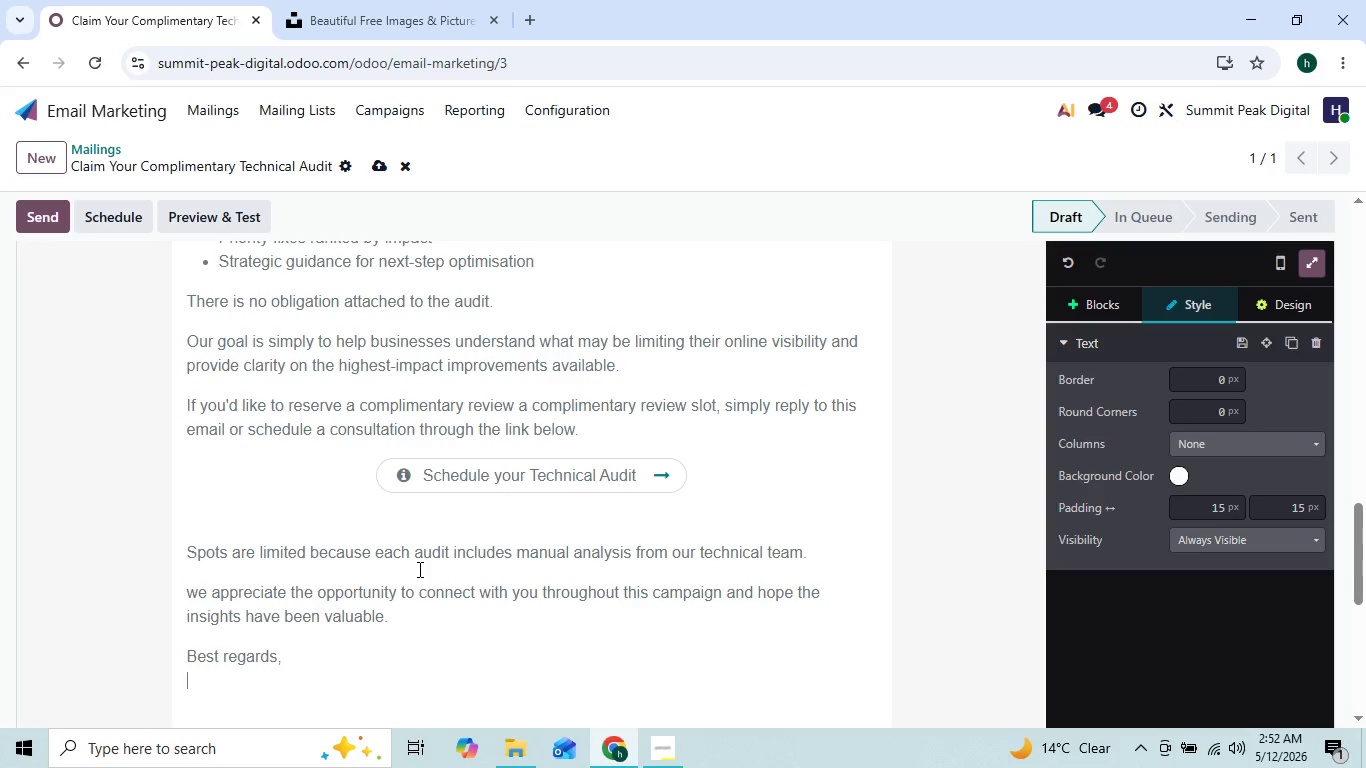 
type(The Summit Peak Digital Tean)
key(Backspace)
type(m)
 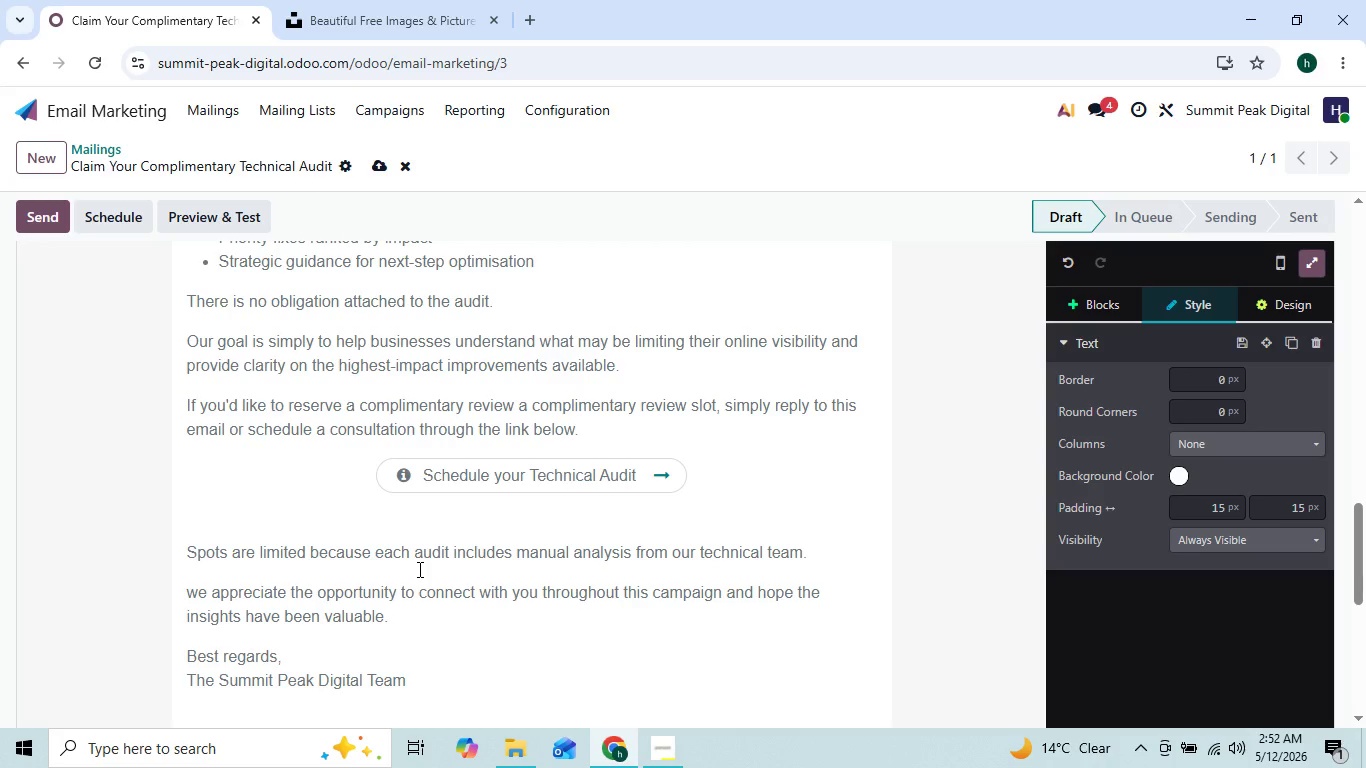 
mouse_move([430, 600])
 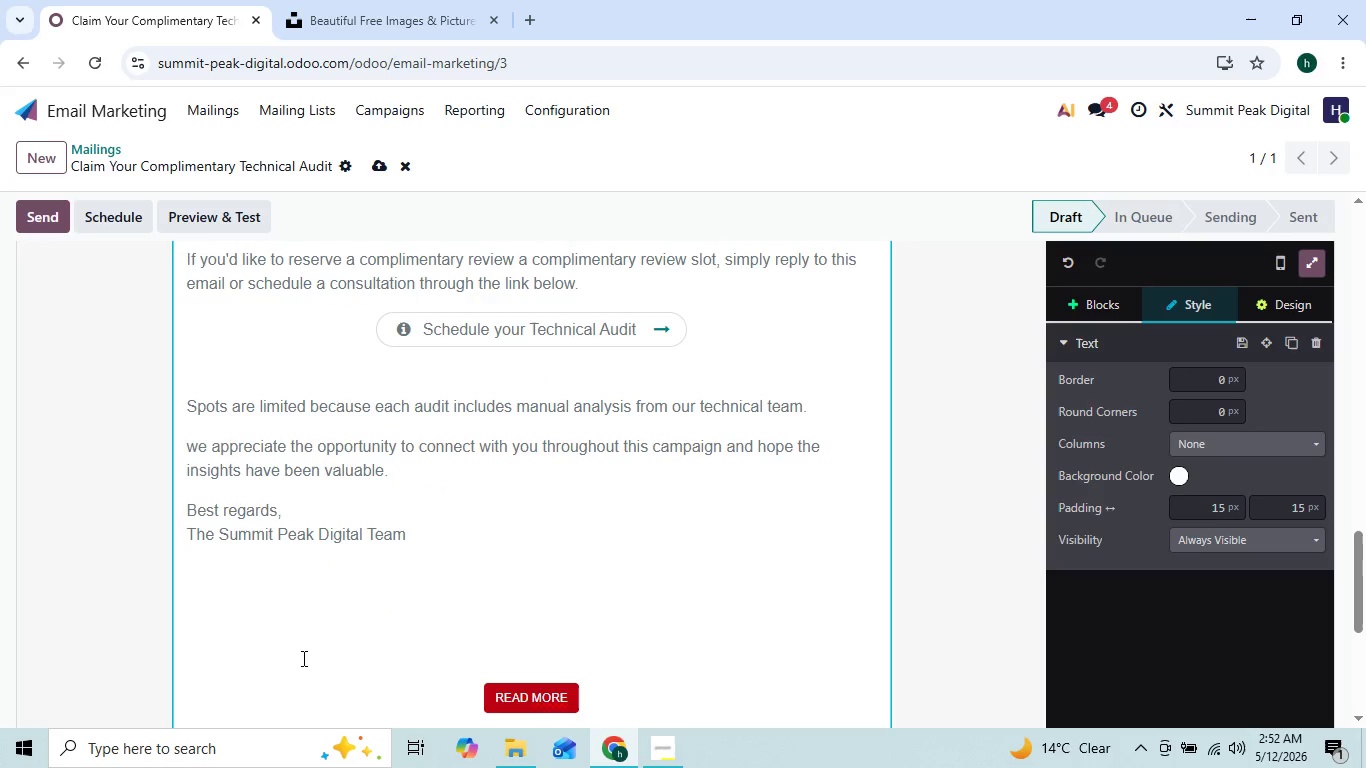 
left_click([302, 658])
 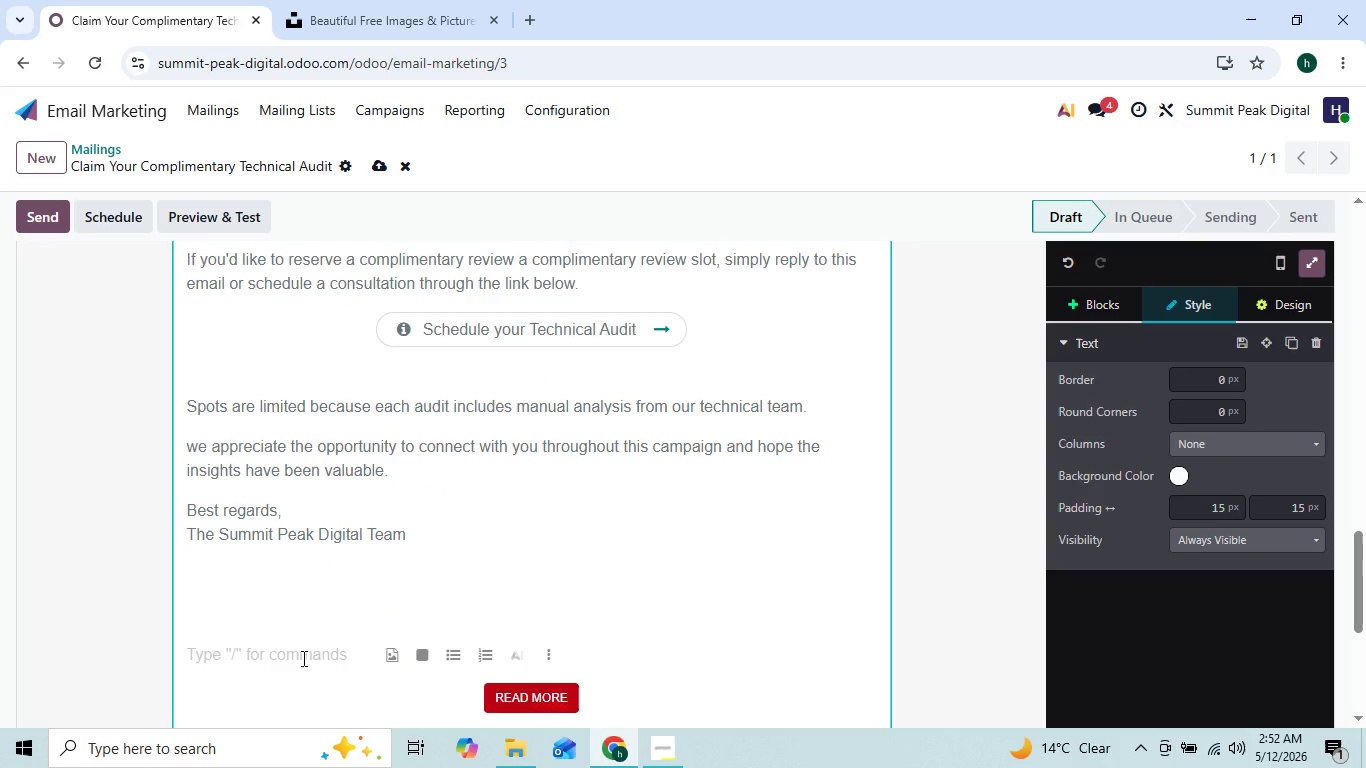 
key(Backspace)
 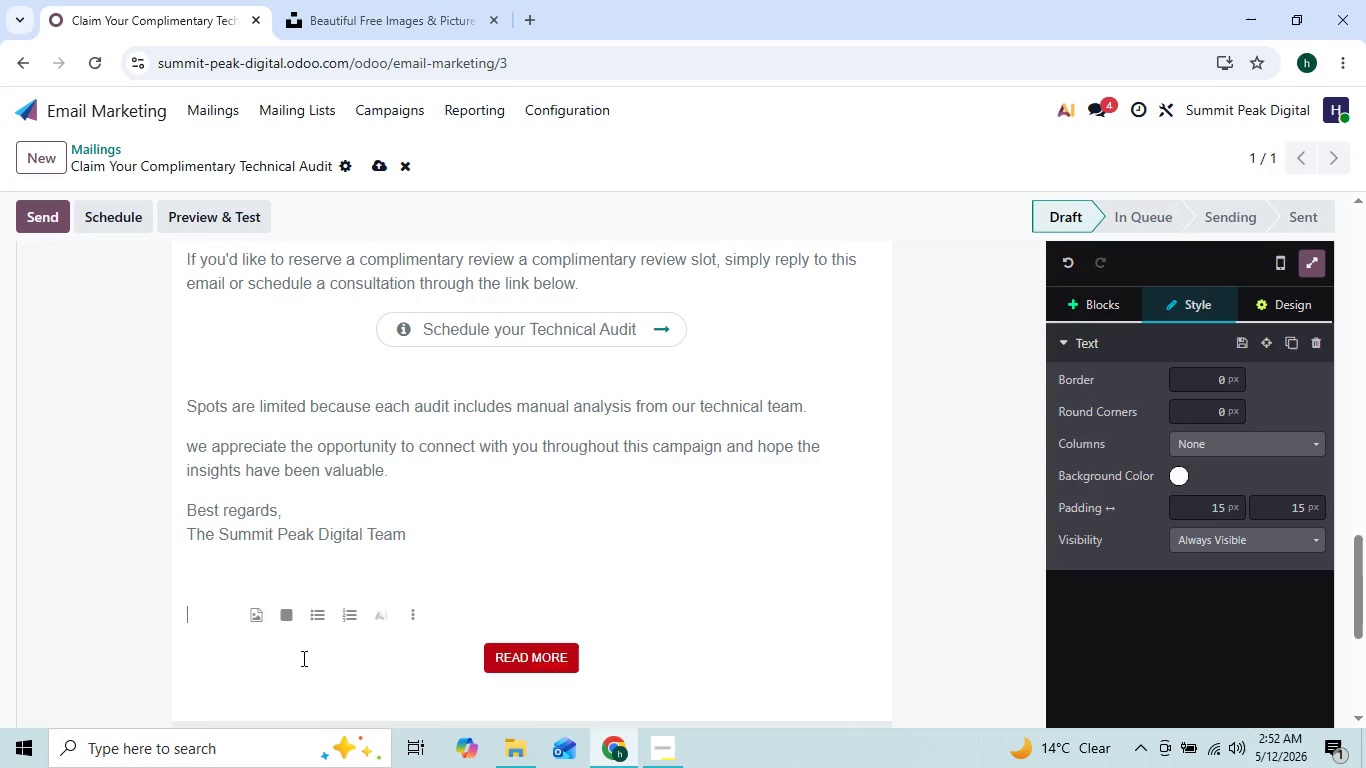 
key(Backspace)
 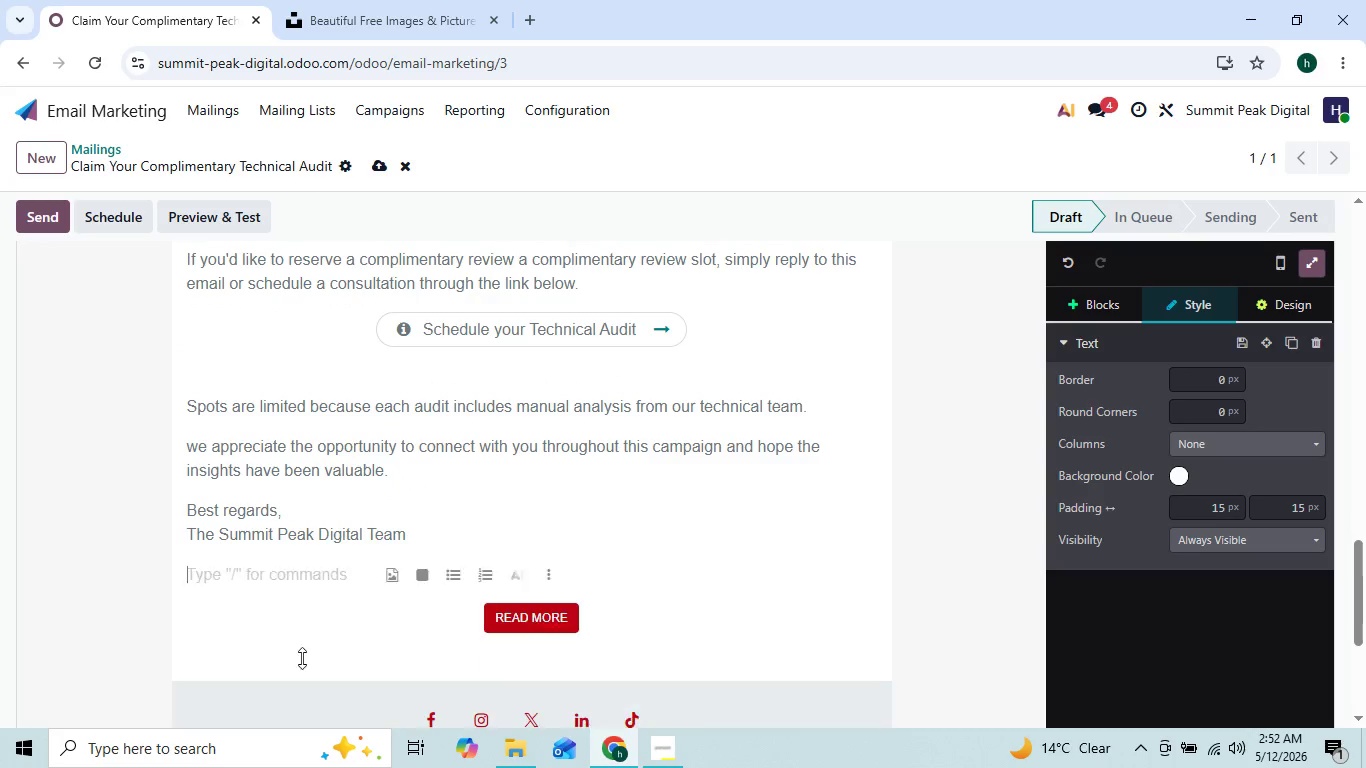 
key(Backspace)
 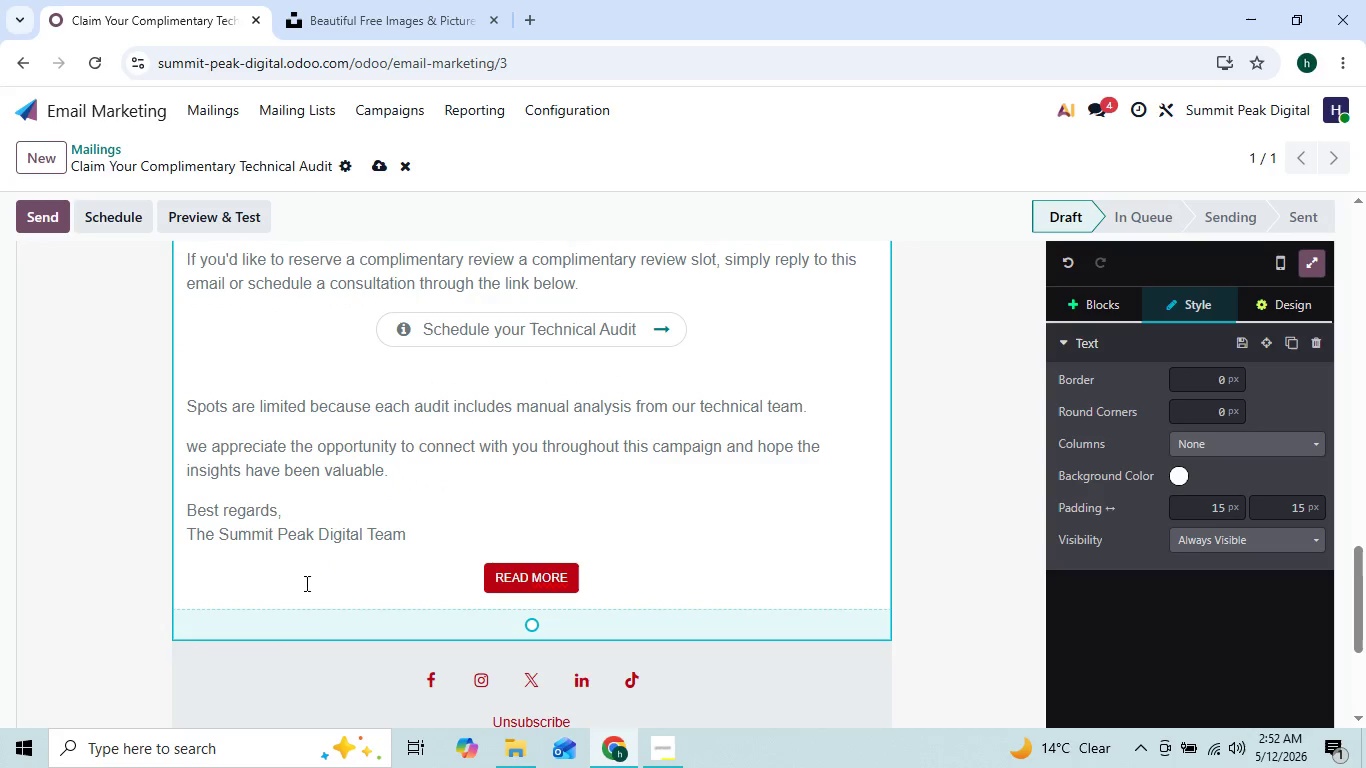 
left_click([365, 161])
 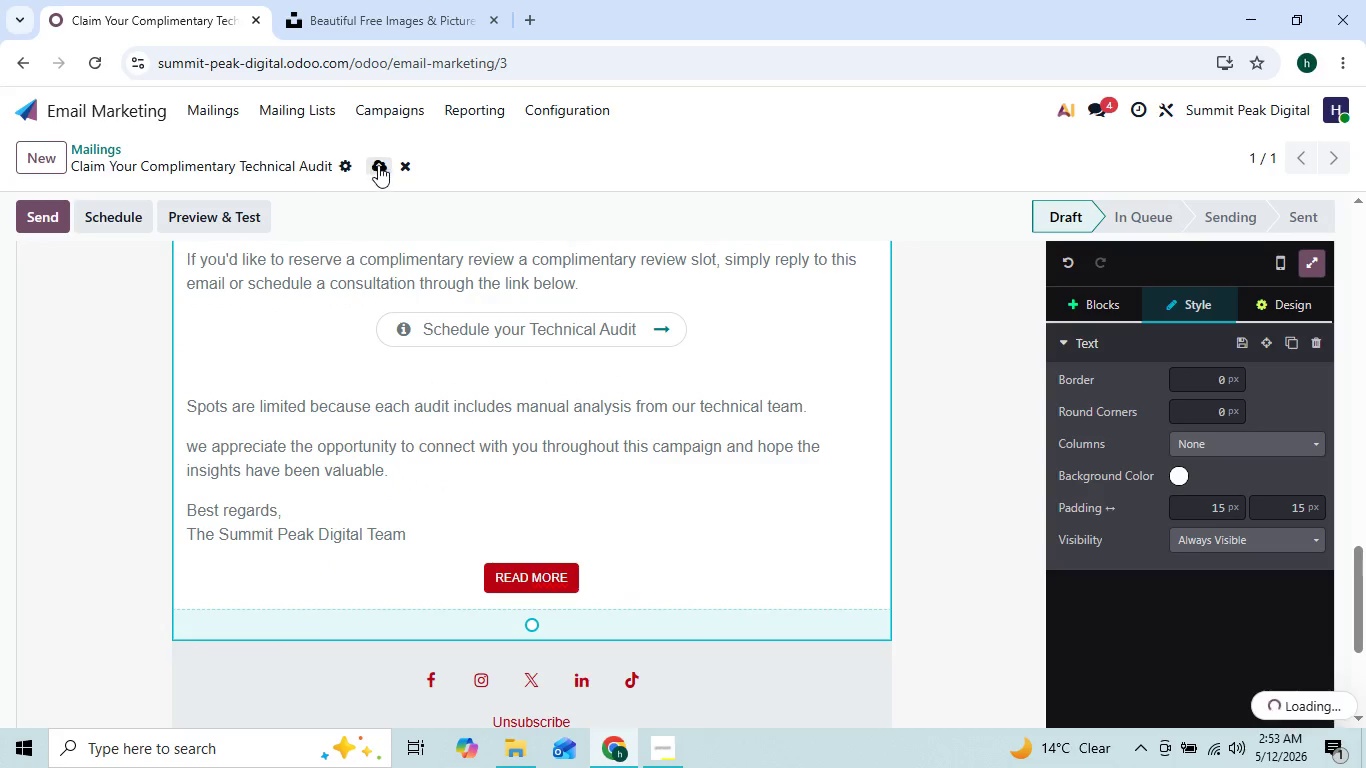 
left_click([378, 165])
 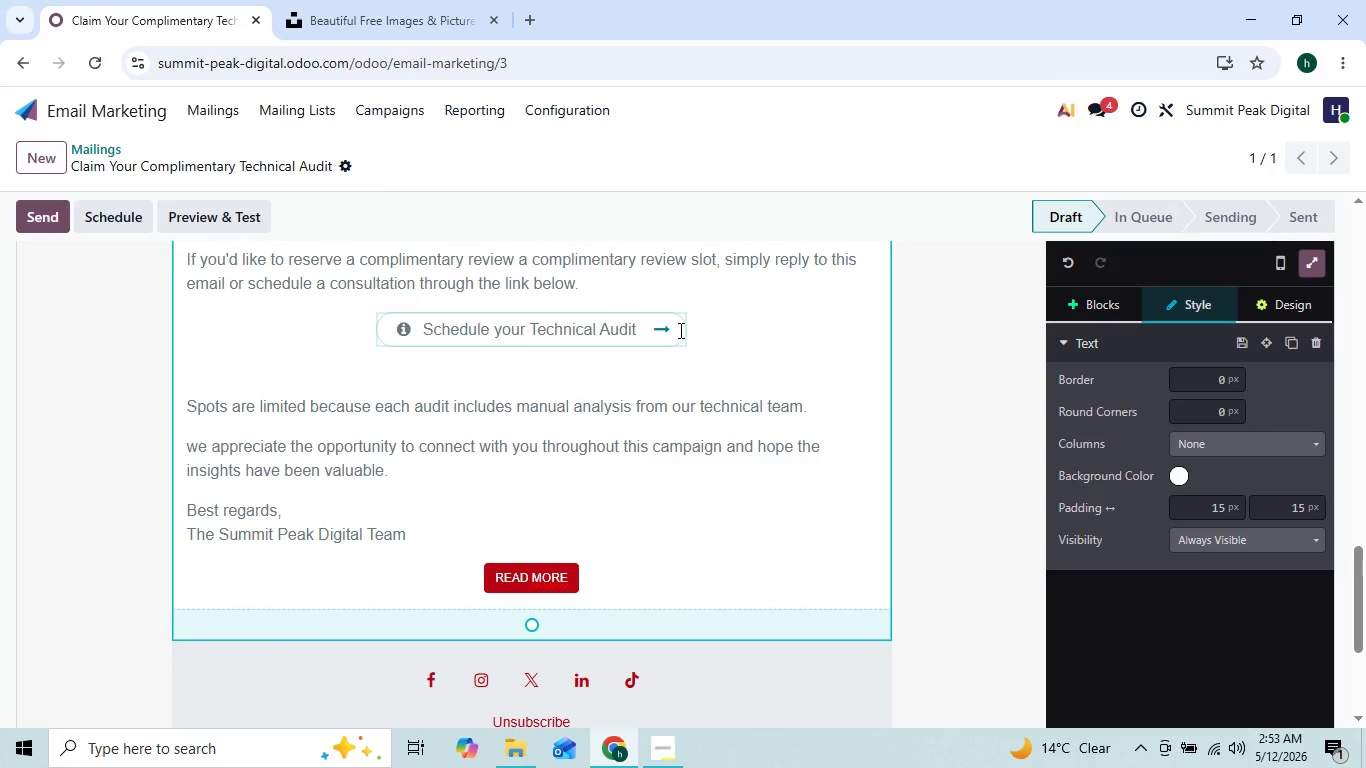 
left_click([679, 330])
 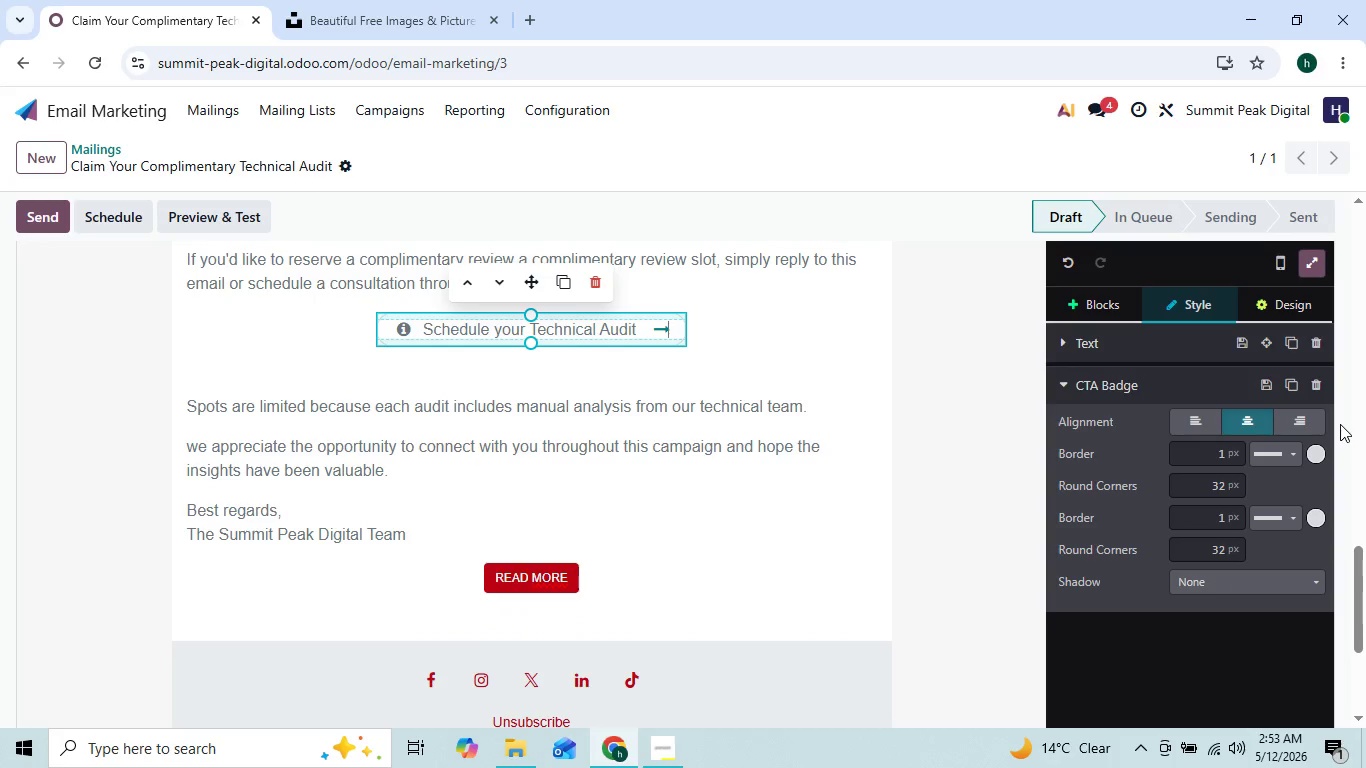 
left_click([1315, 453])
 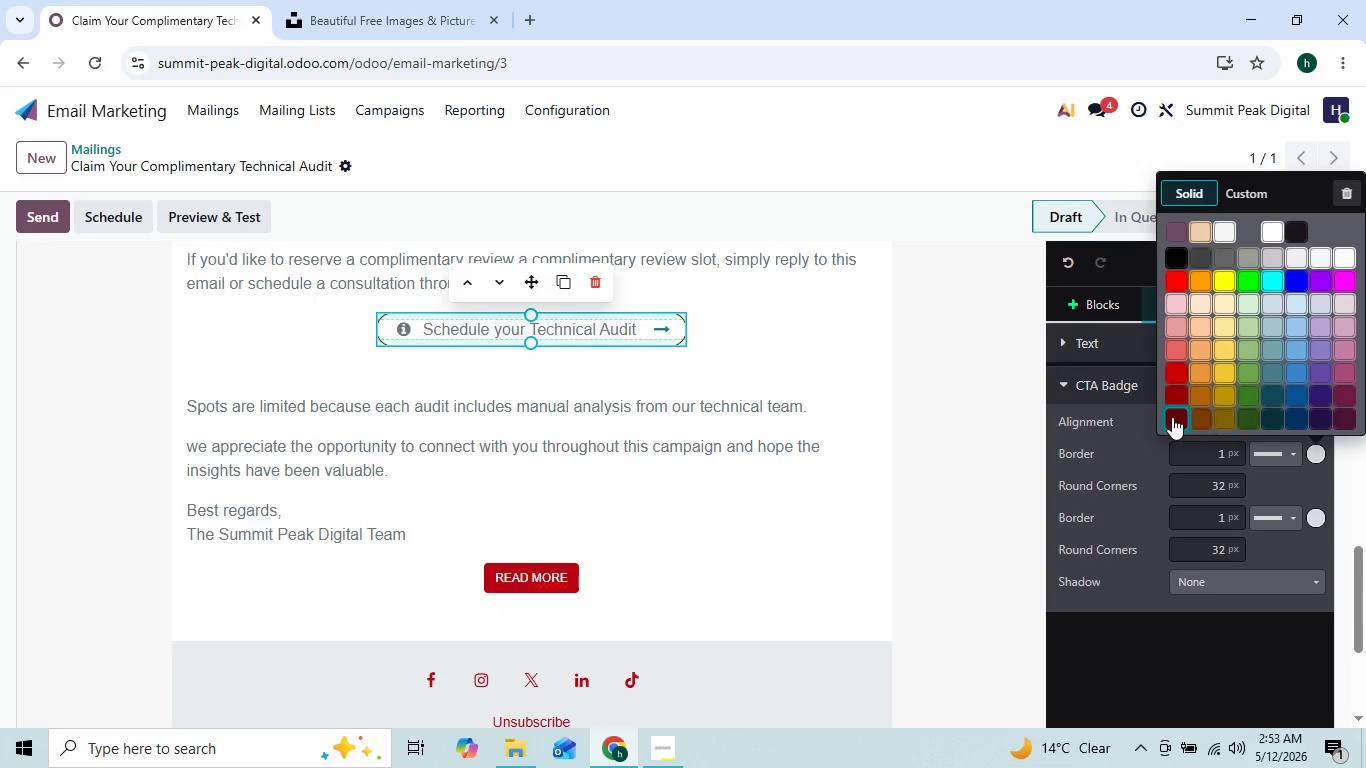 
left_click([1172, 416])
 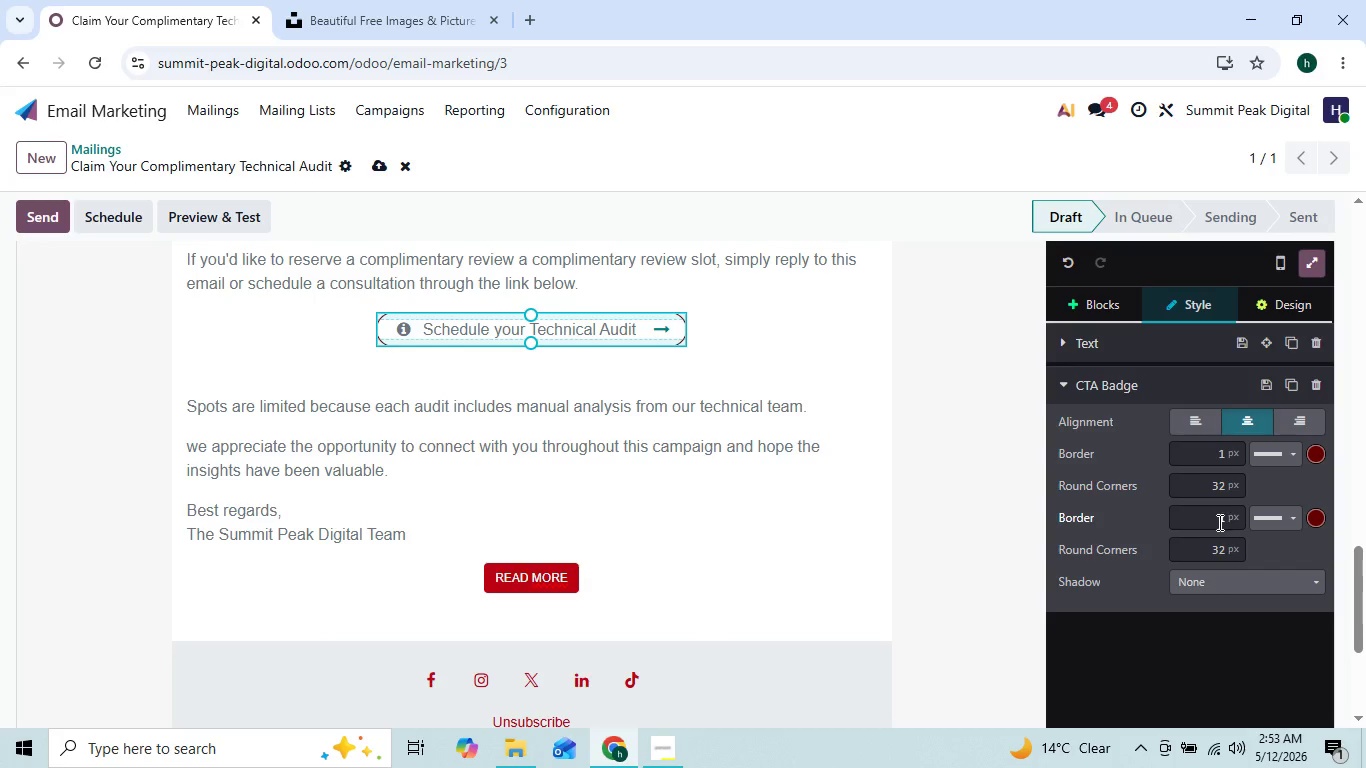 
wait(5.67)
 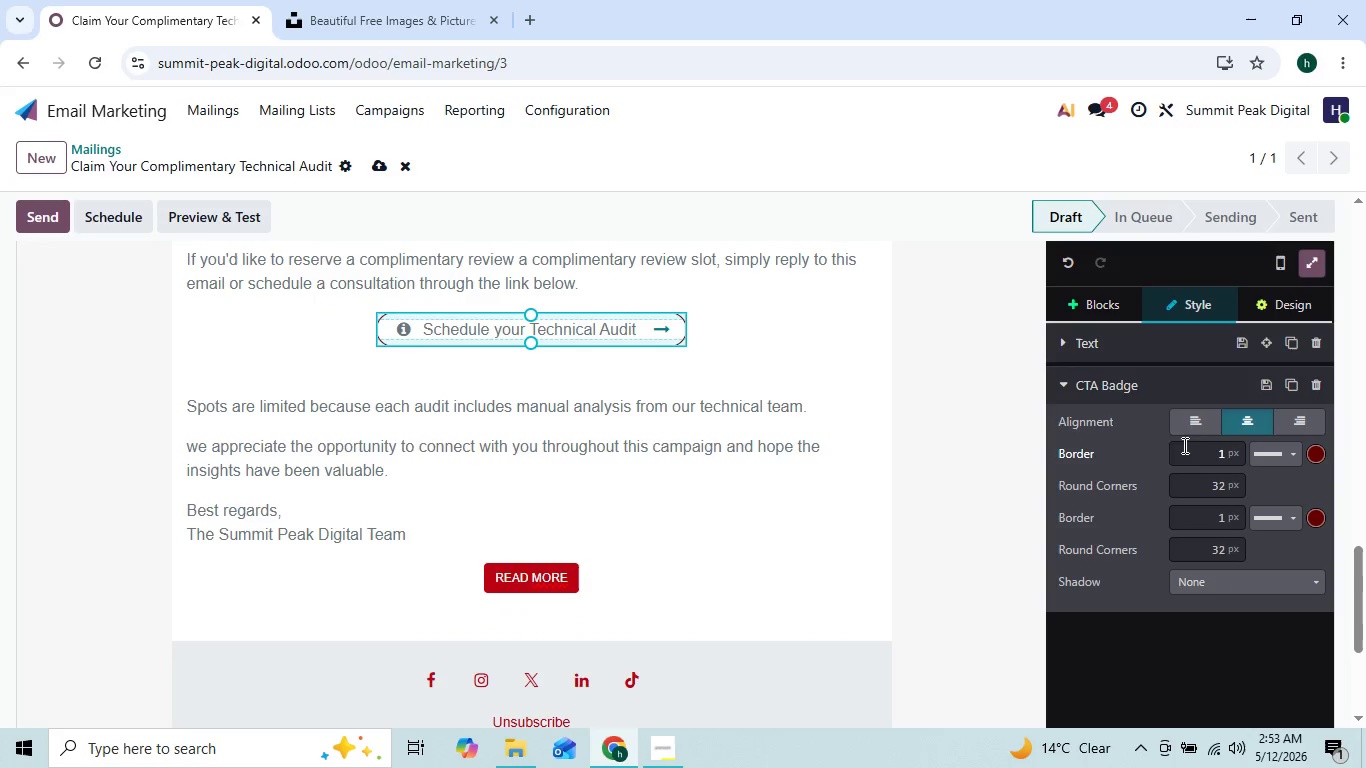 
left_click([1235, 573])
 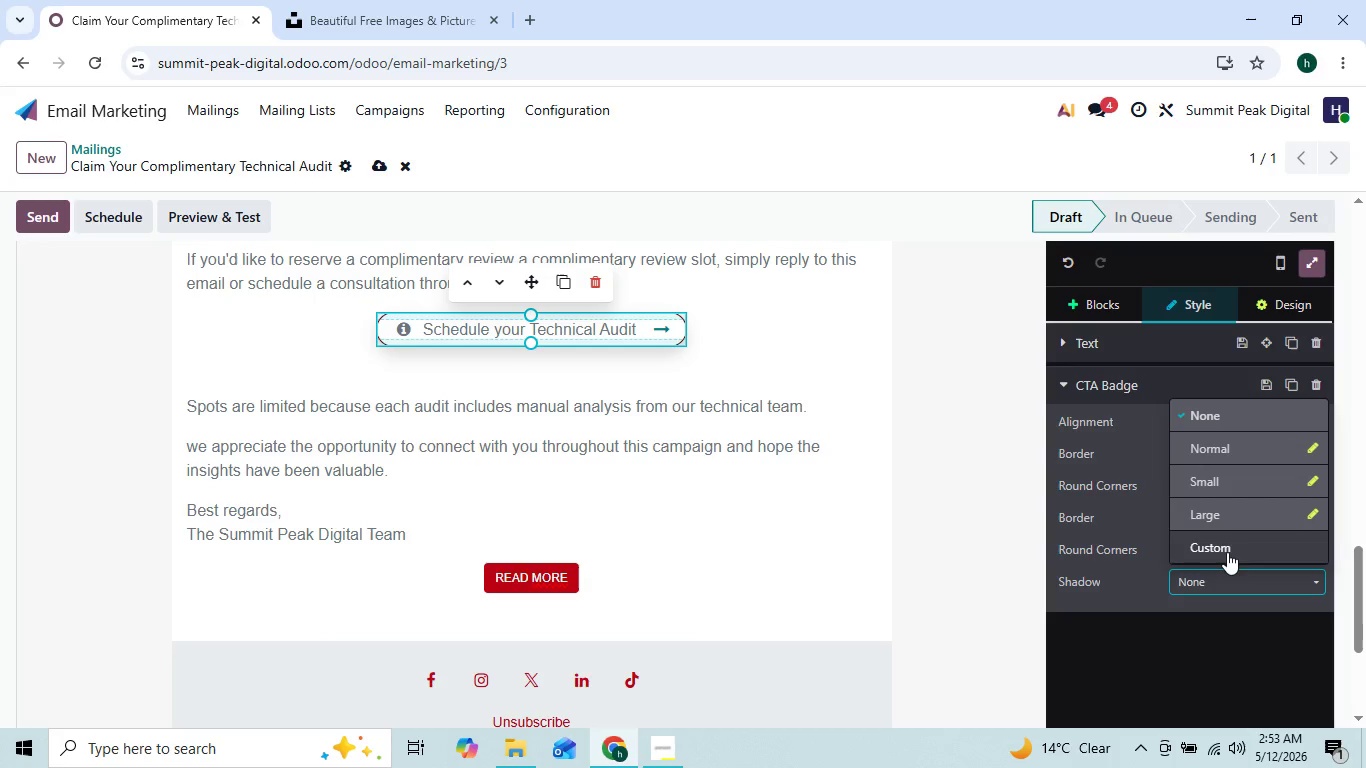 
left_click([1228, 552])
 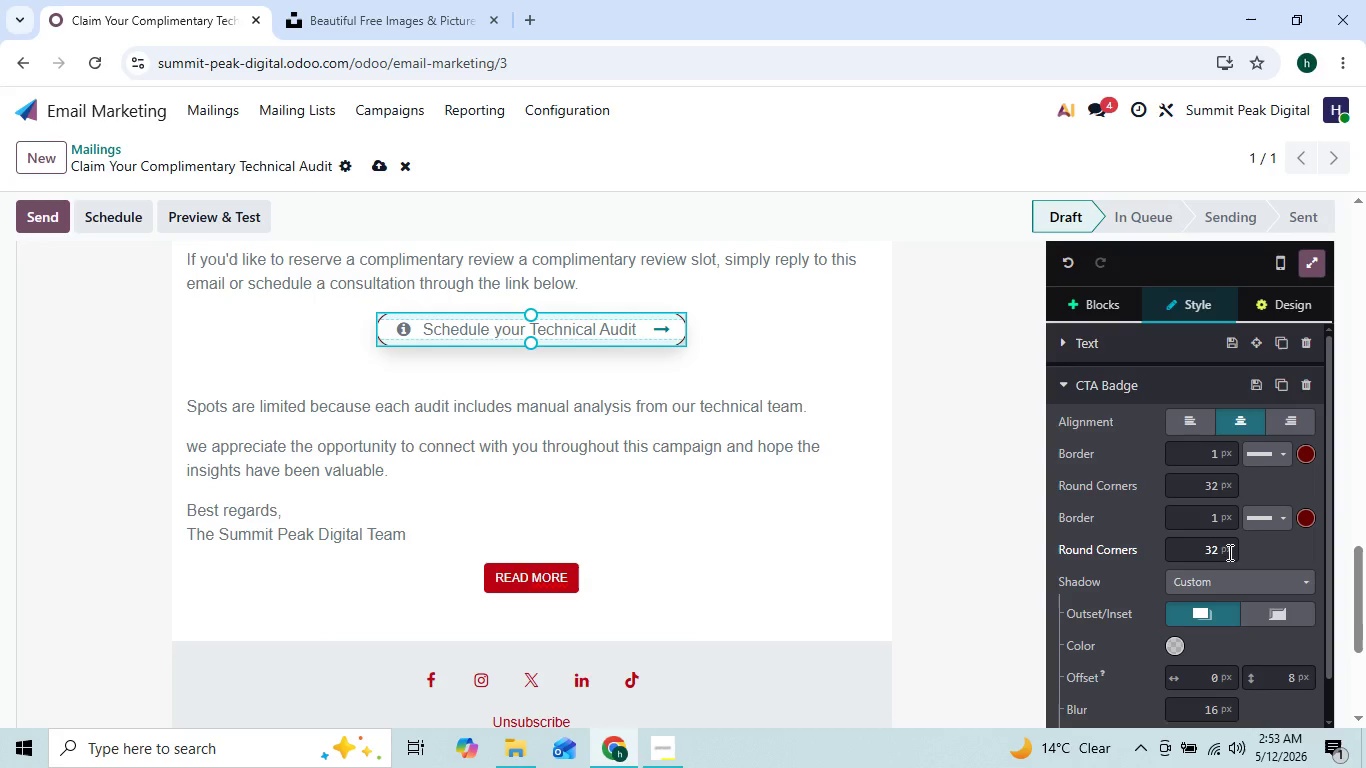 
mouse_move([1245, 606])
 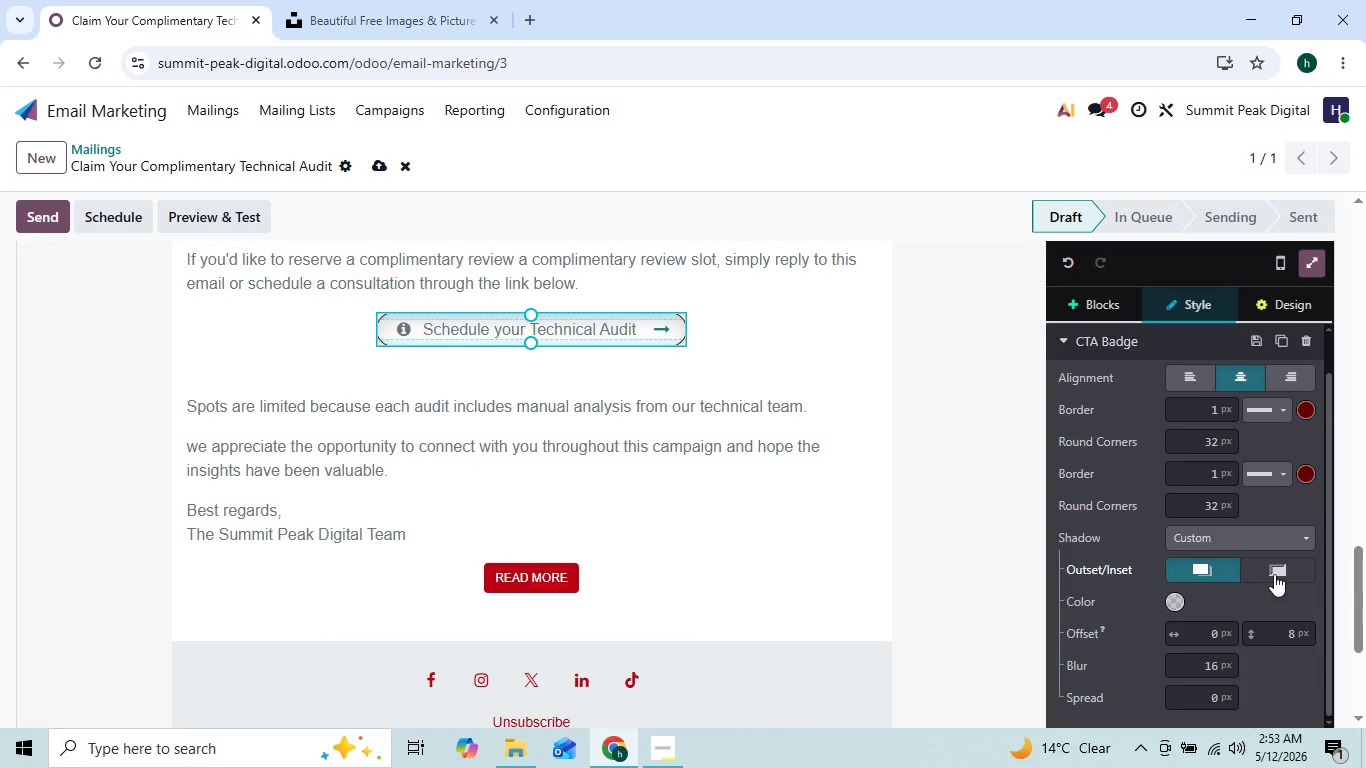 
left_click([1275, 574])
 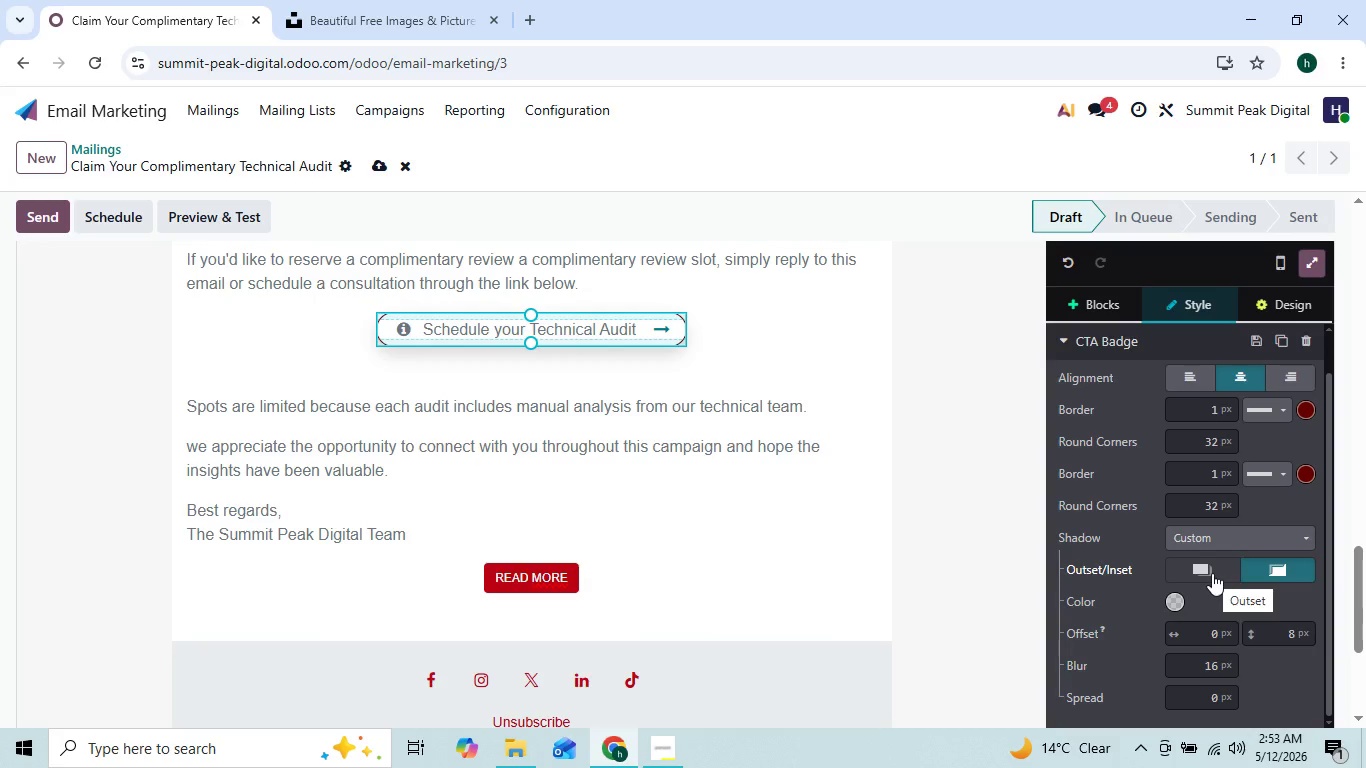 
left_click([1014, 531])
 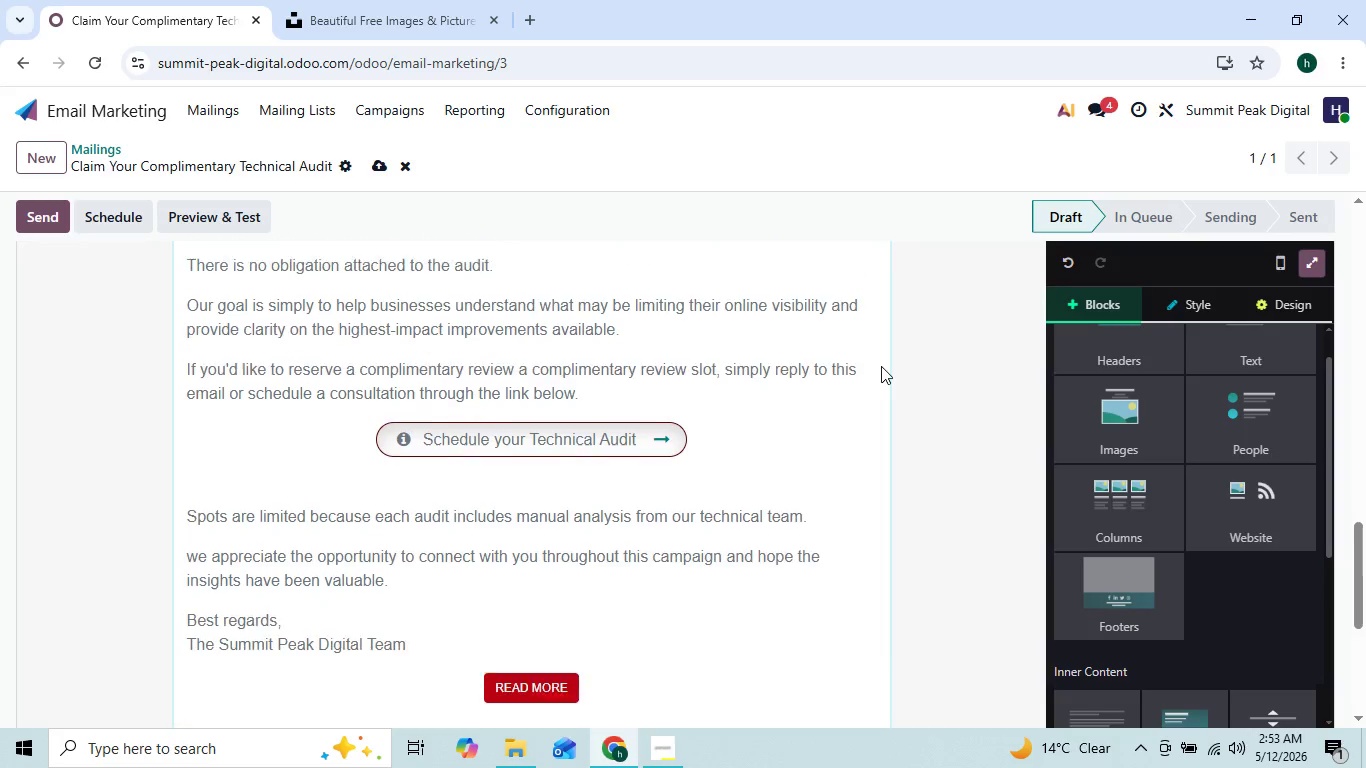 
wait(5.59)
 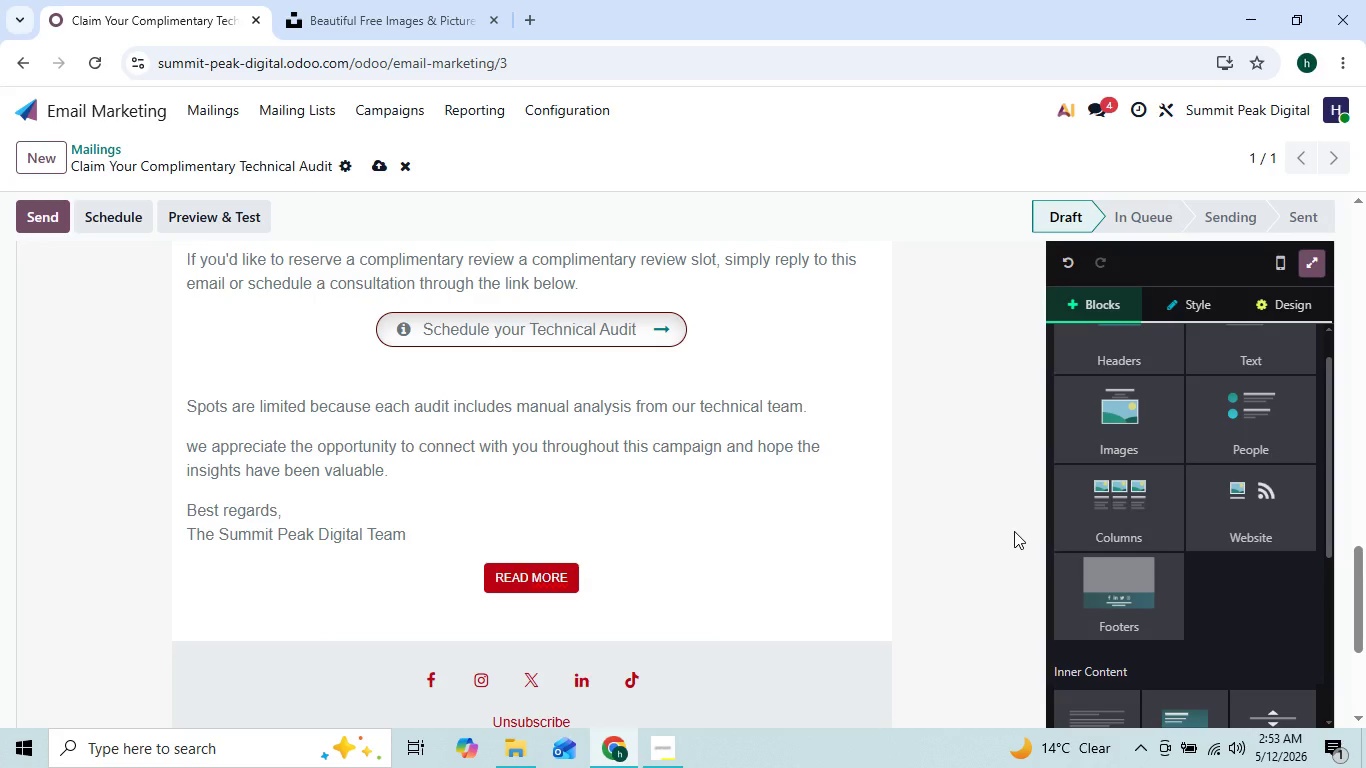 
left_click([682, 464])
 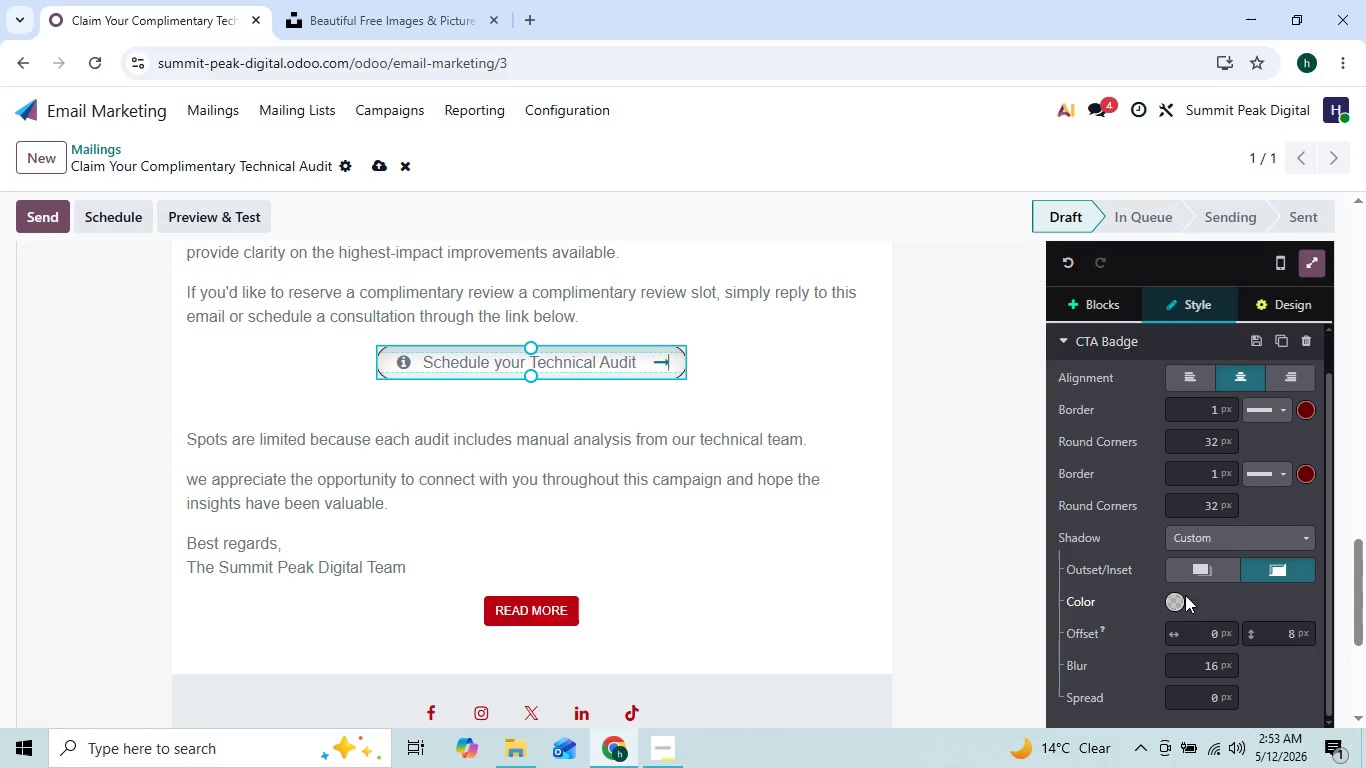 
left_click([1169, 605])
 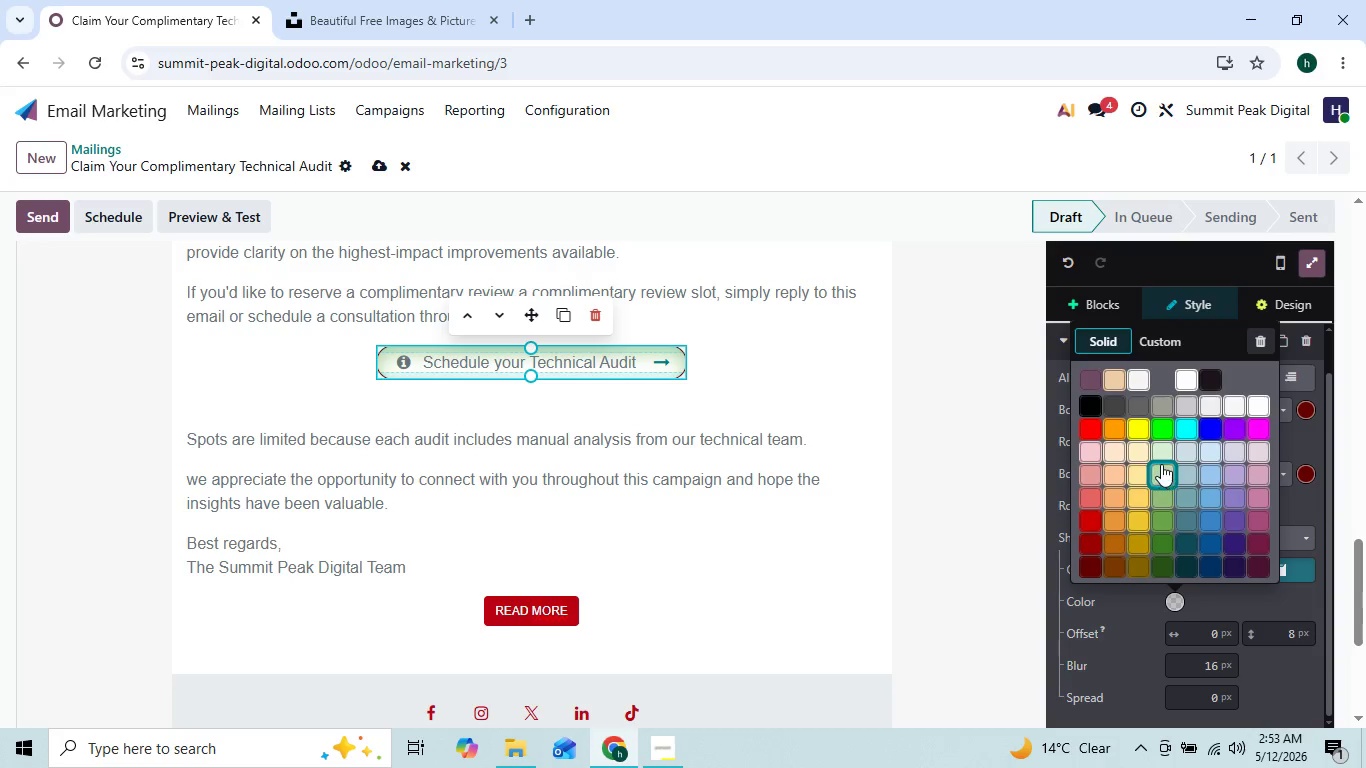 
wait(6.77)
 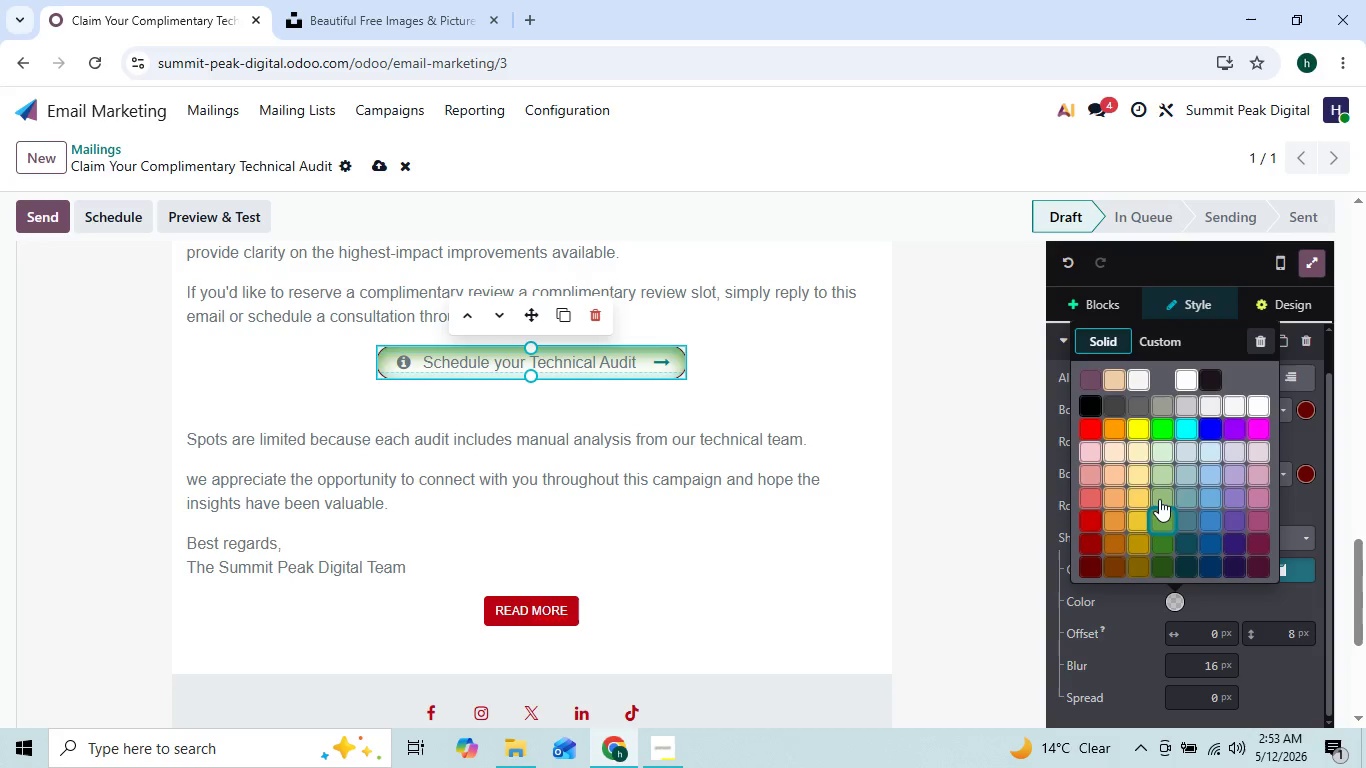 
left_click([1161, 481])
 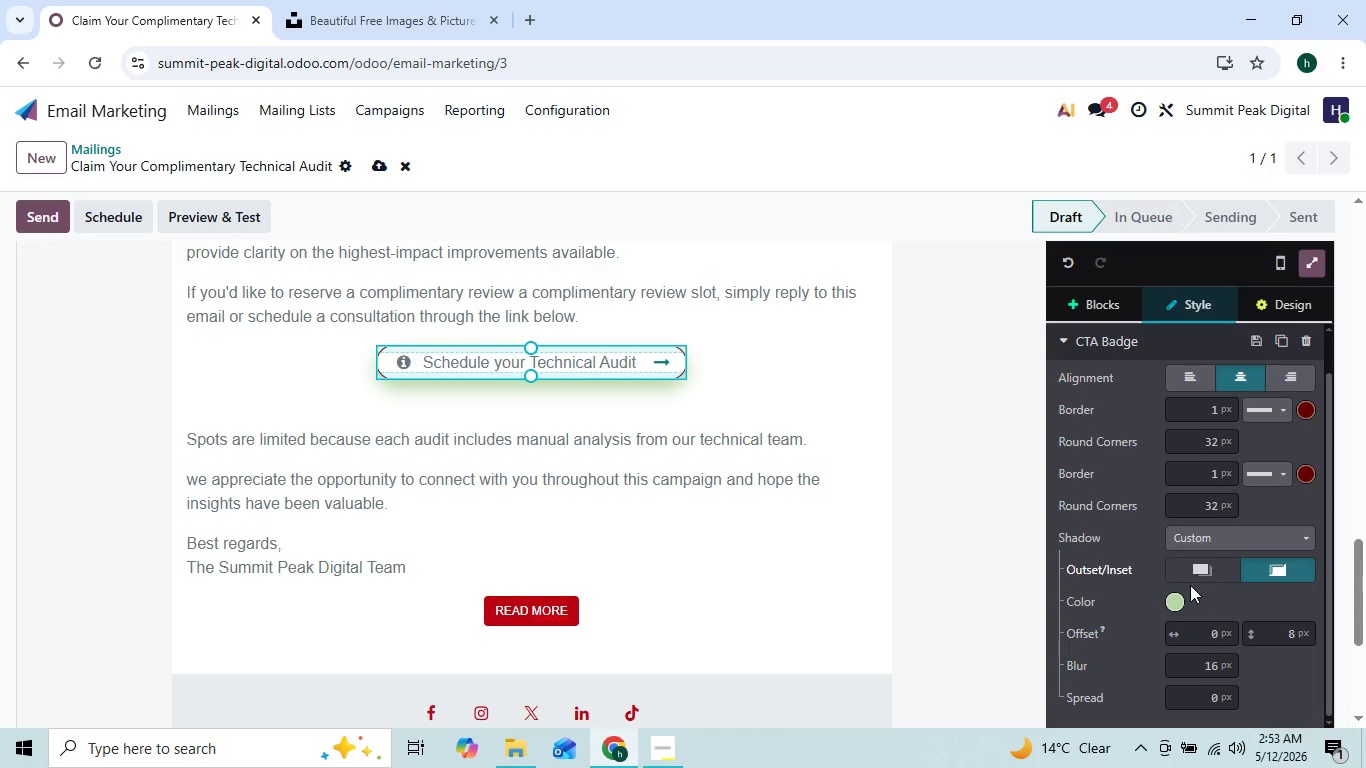 
left_click([1169, 598])
 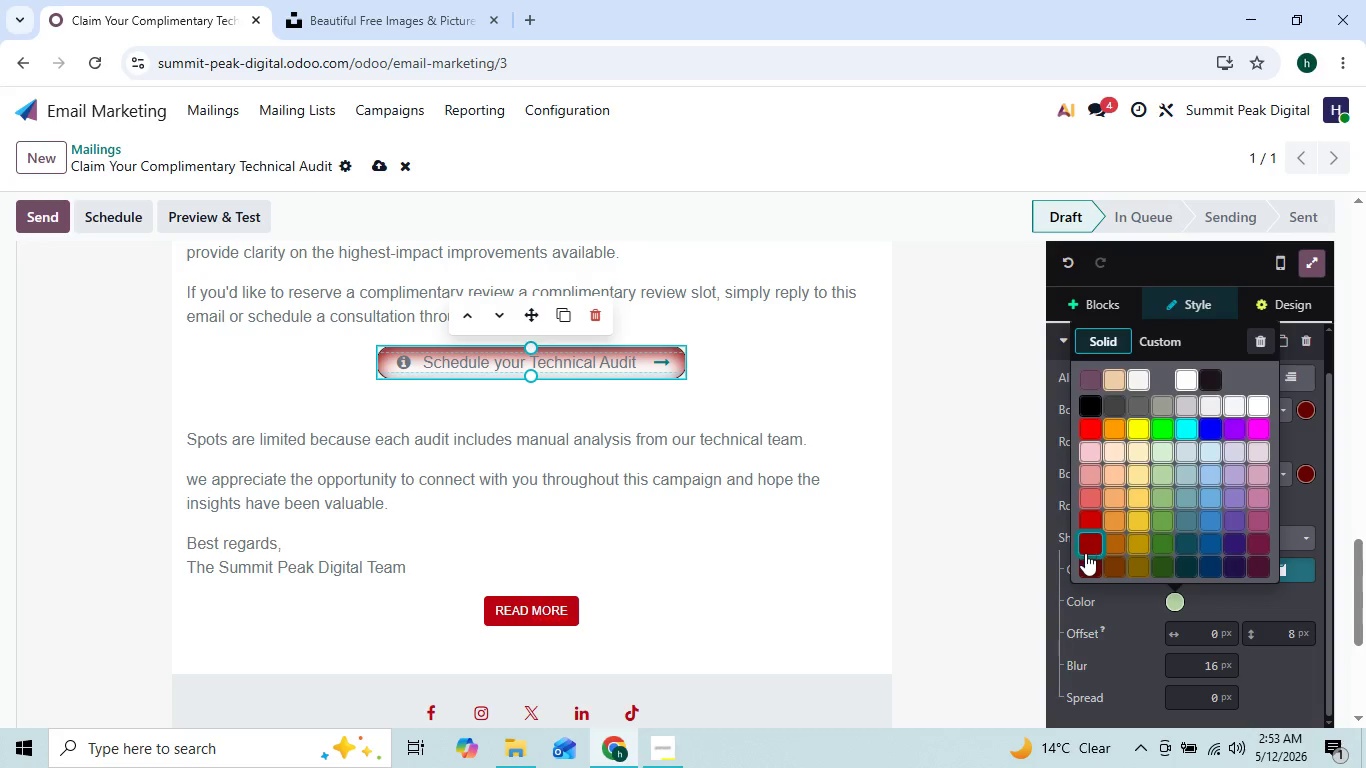 
wait(5.16)
 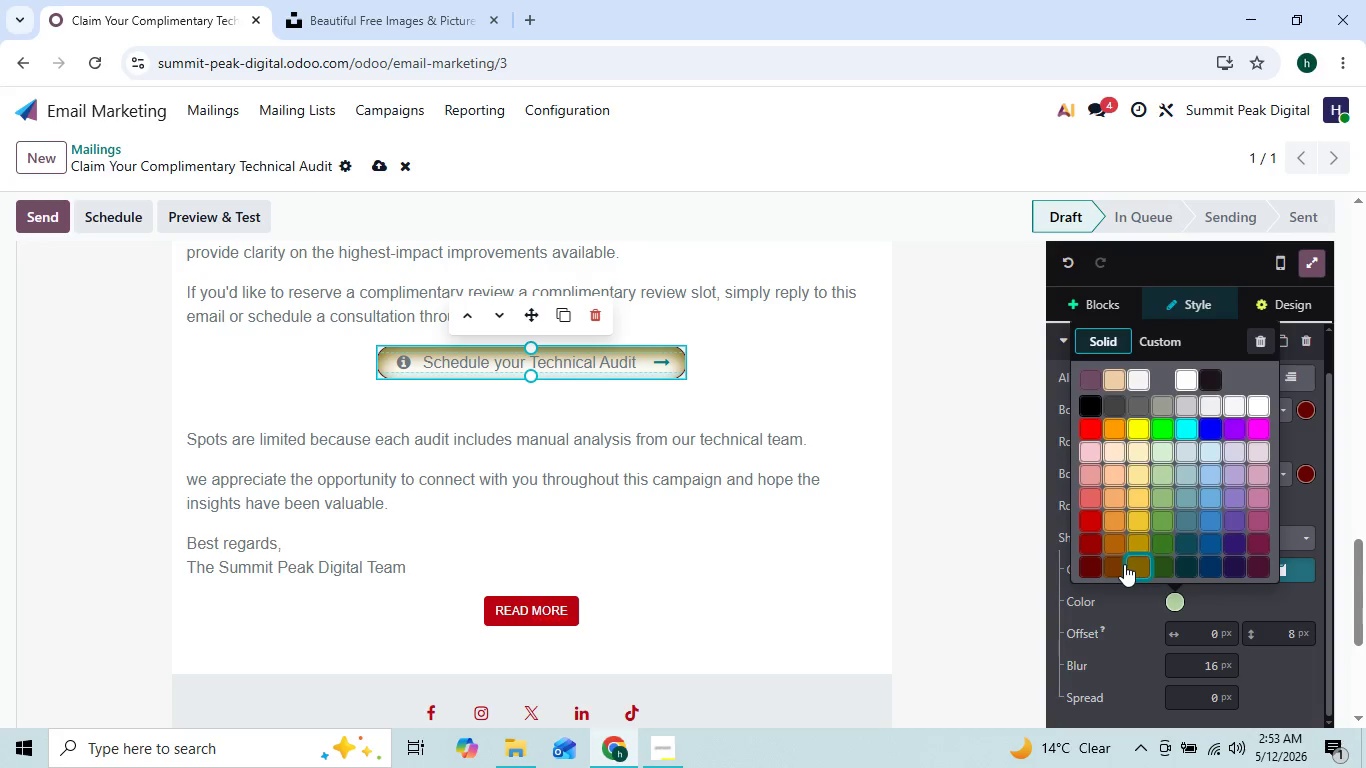 
left_click([1085, 568])
 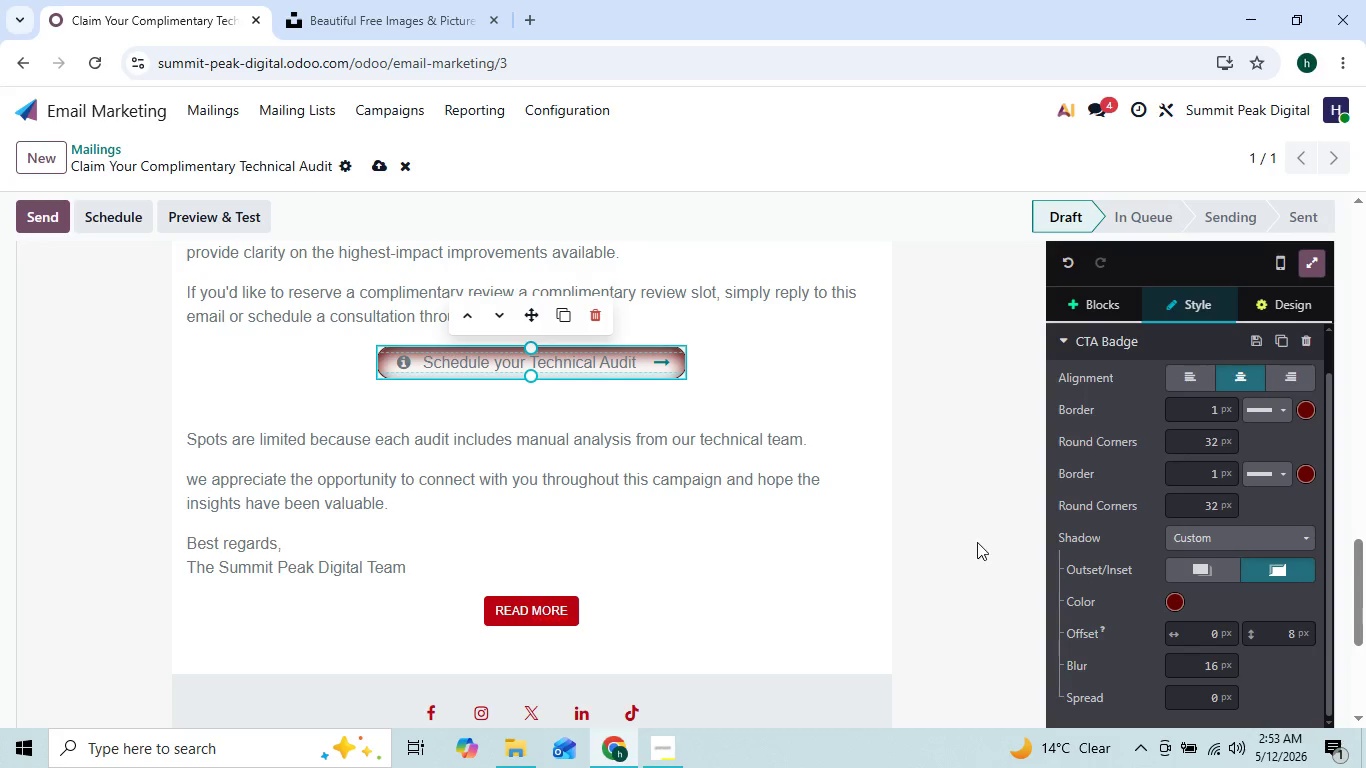 
left_click([975, 540])
 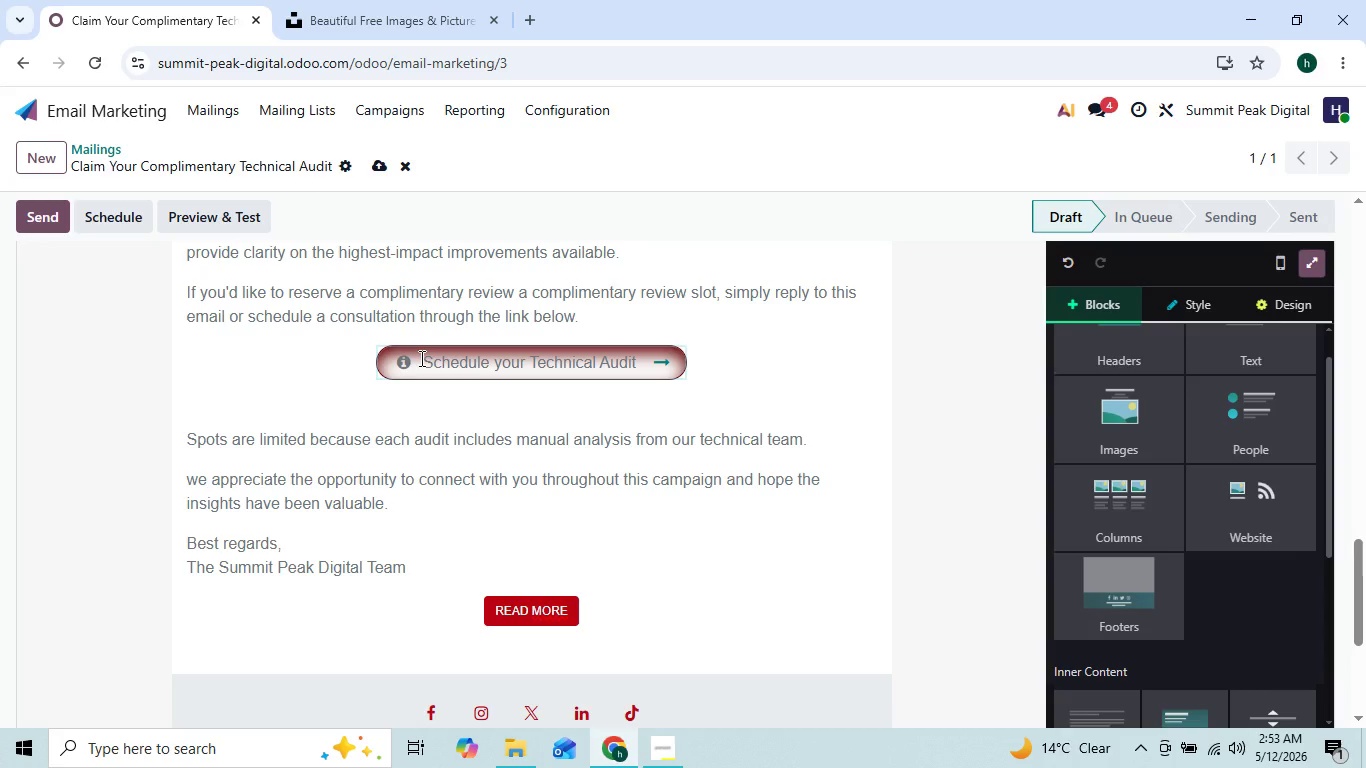 
left_click_drag(start_coordinate=[420, 358], to_coordinate=[638, 363])
 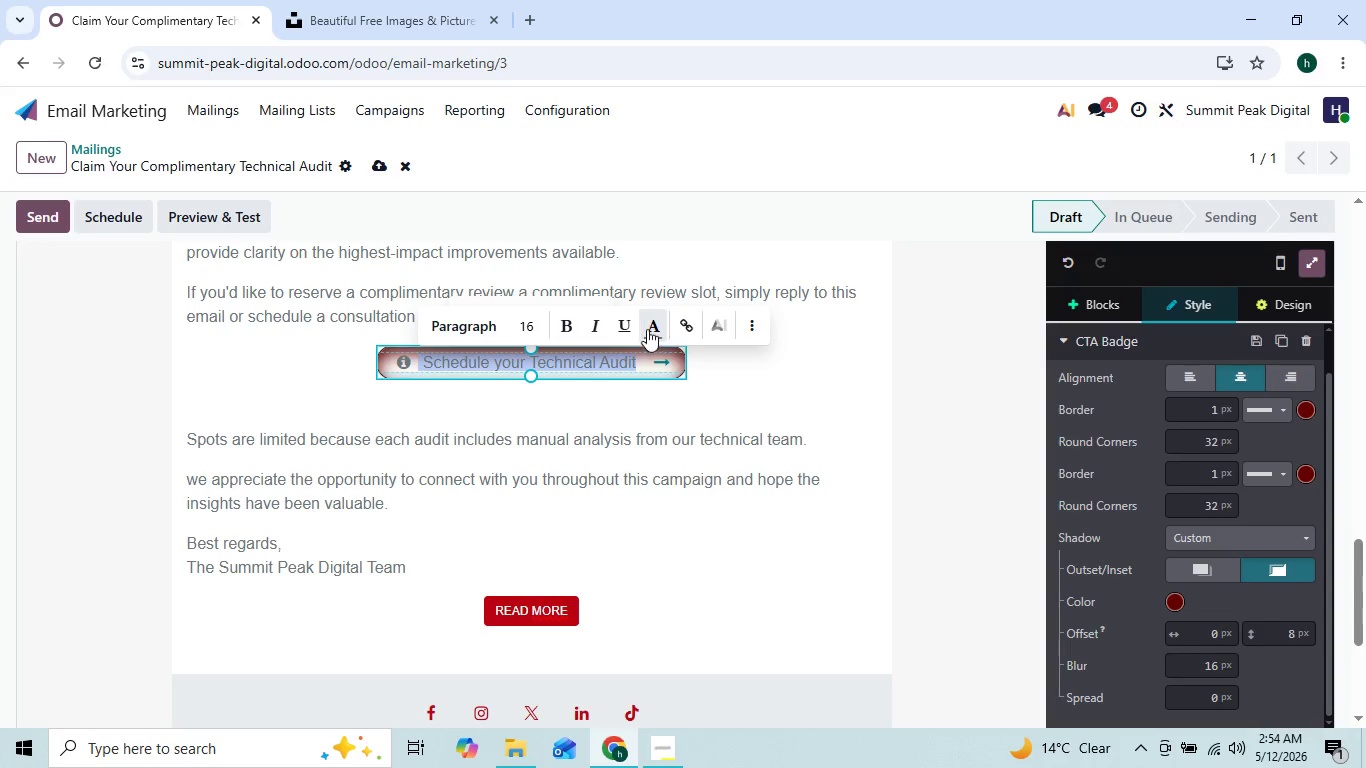 
left_click([648, 326])